 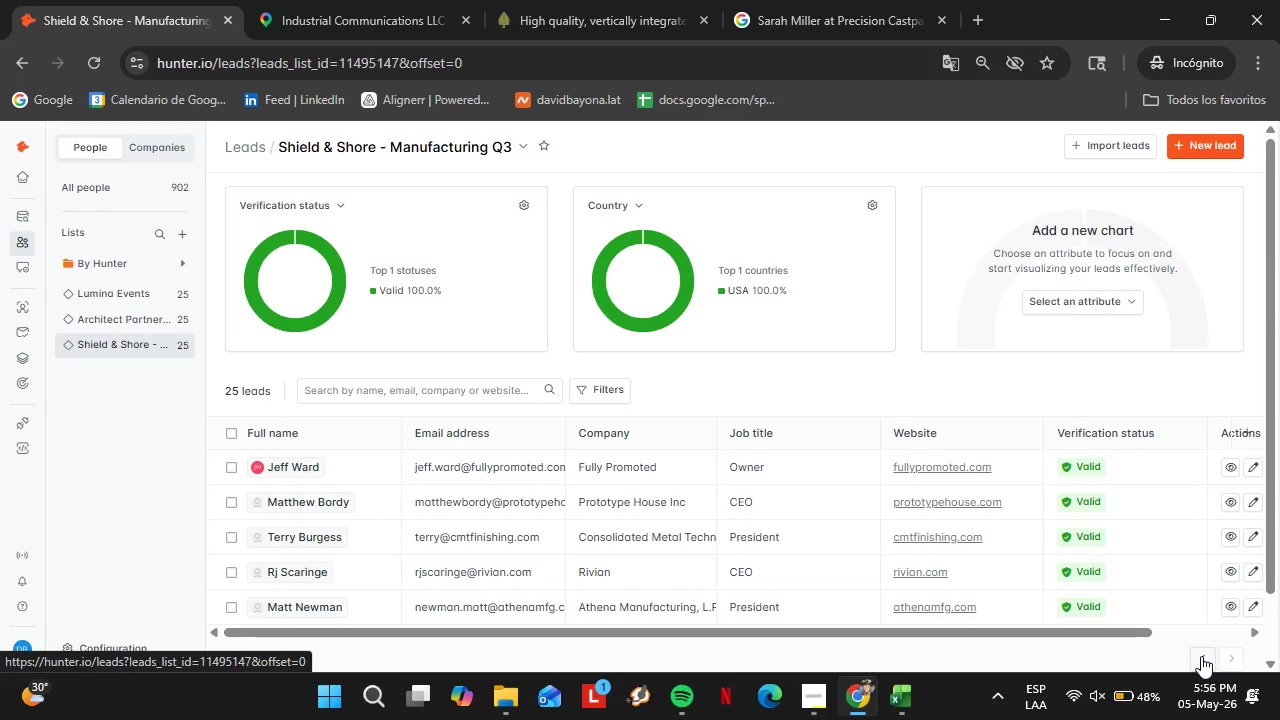 
left_click_drag(start_coordinate=[1276, 300], to_coordinate=[1278, 450])
 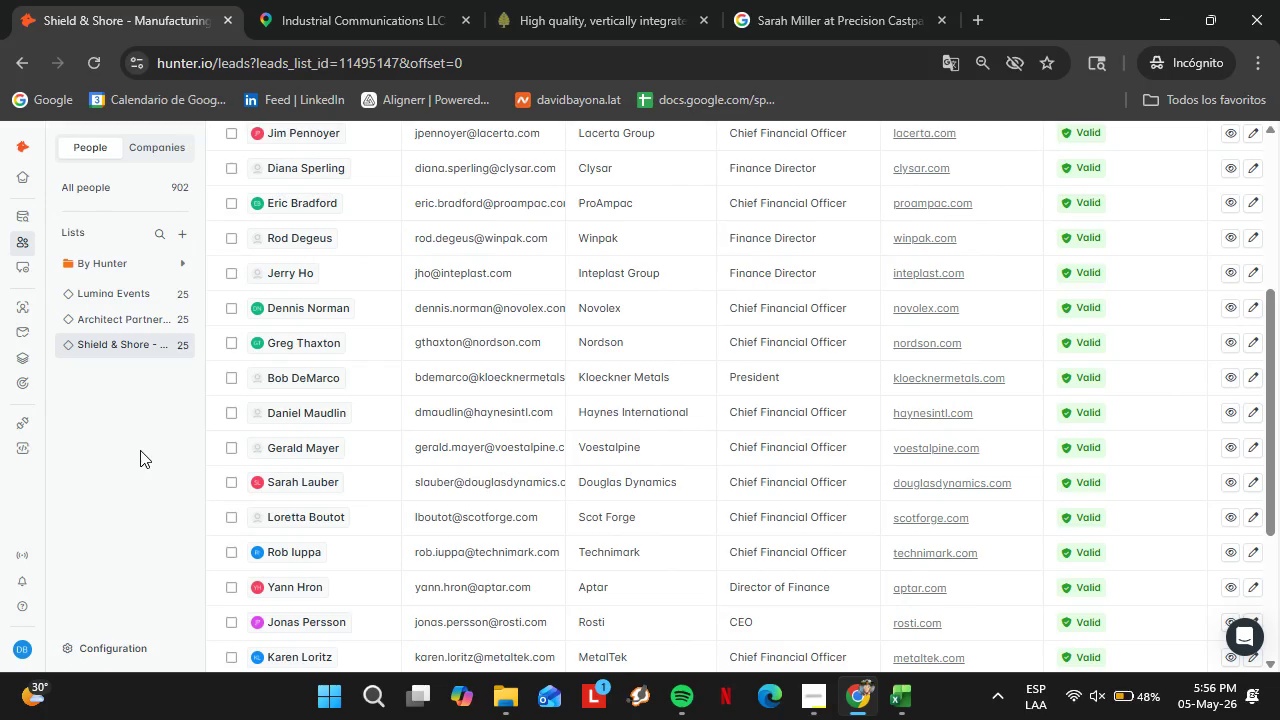 
wait(9.8)
 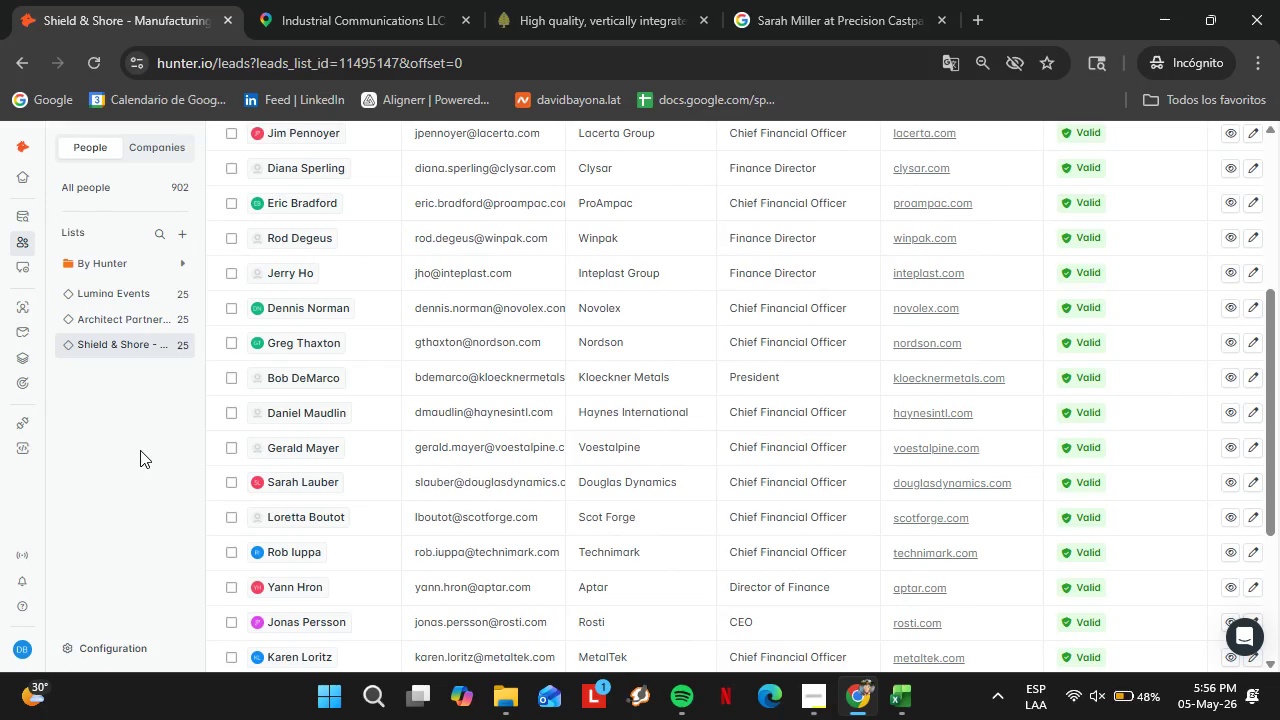 
scroll: coordinate [438, 418], scroll_direction: down, amount: 6.0
 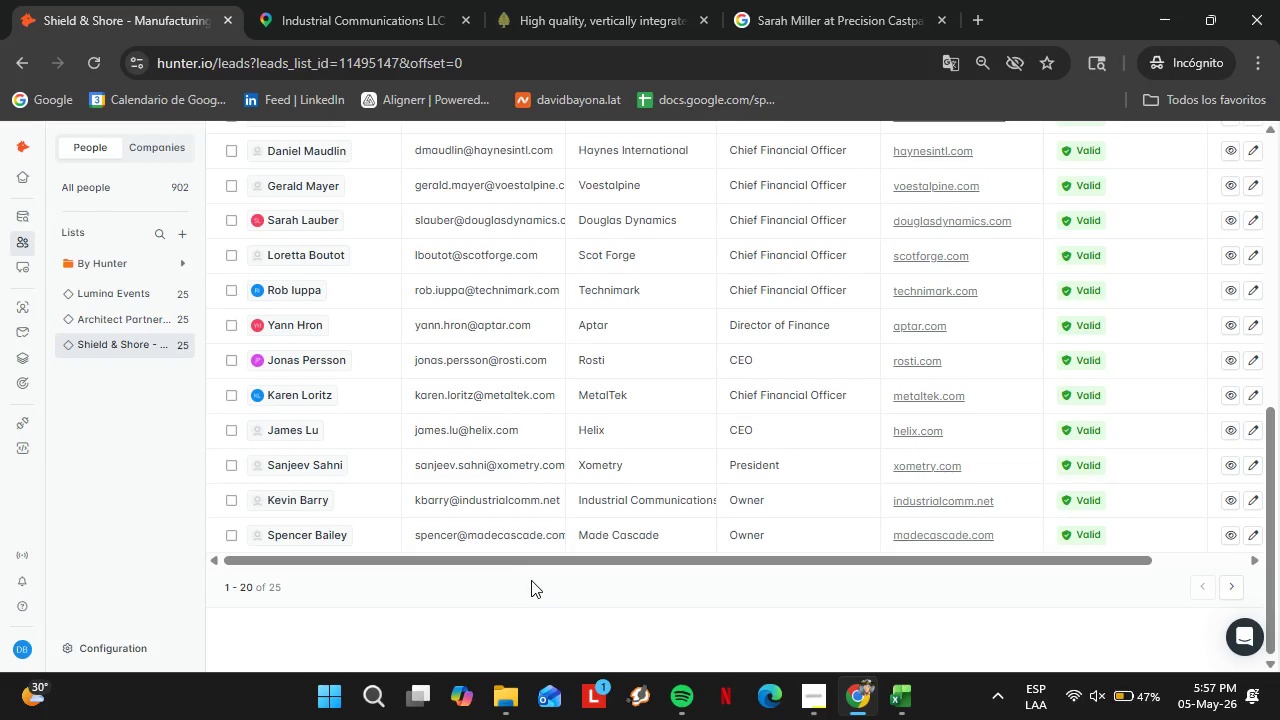 
wait(44.12)
 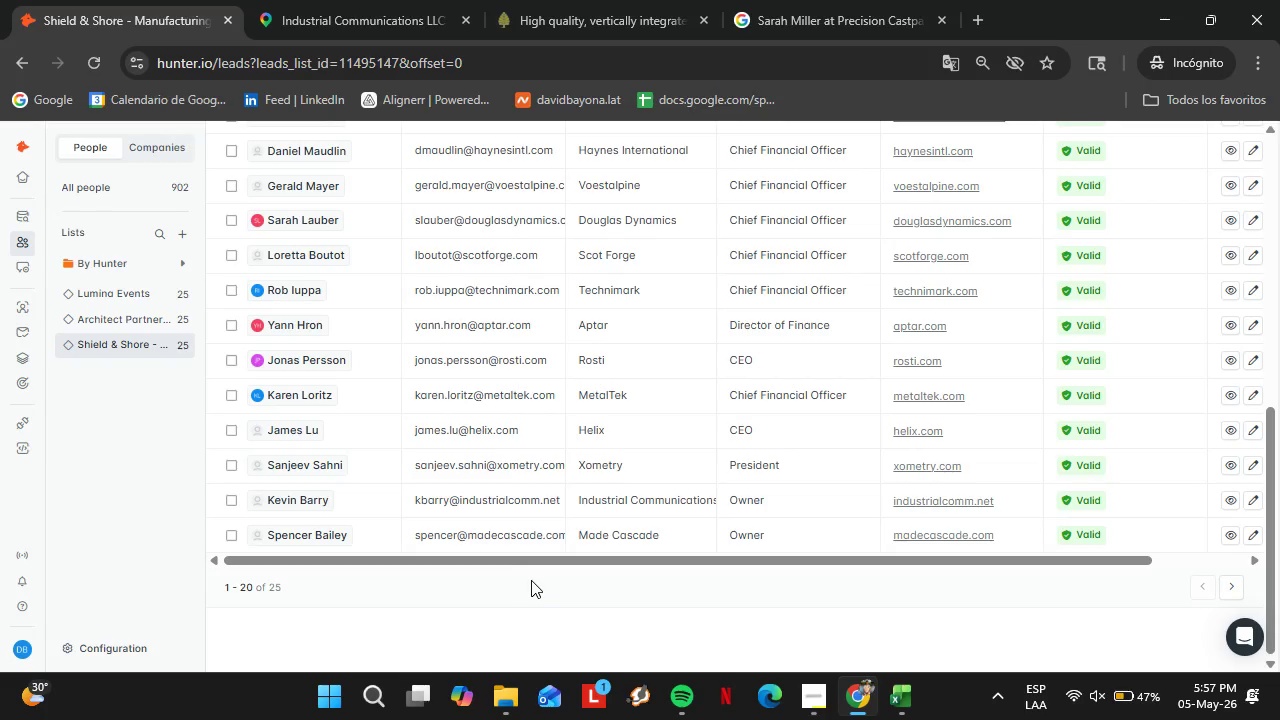 
scroll: coordinate [791, 565], scroll_direction: up, amount: 8.0
 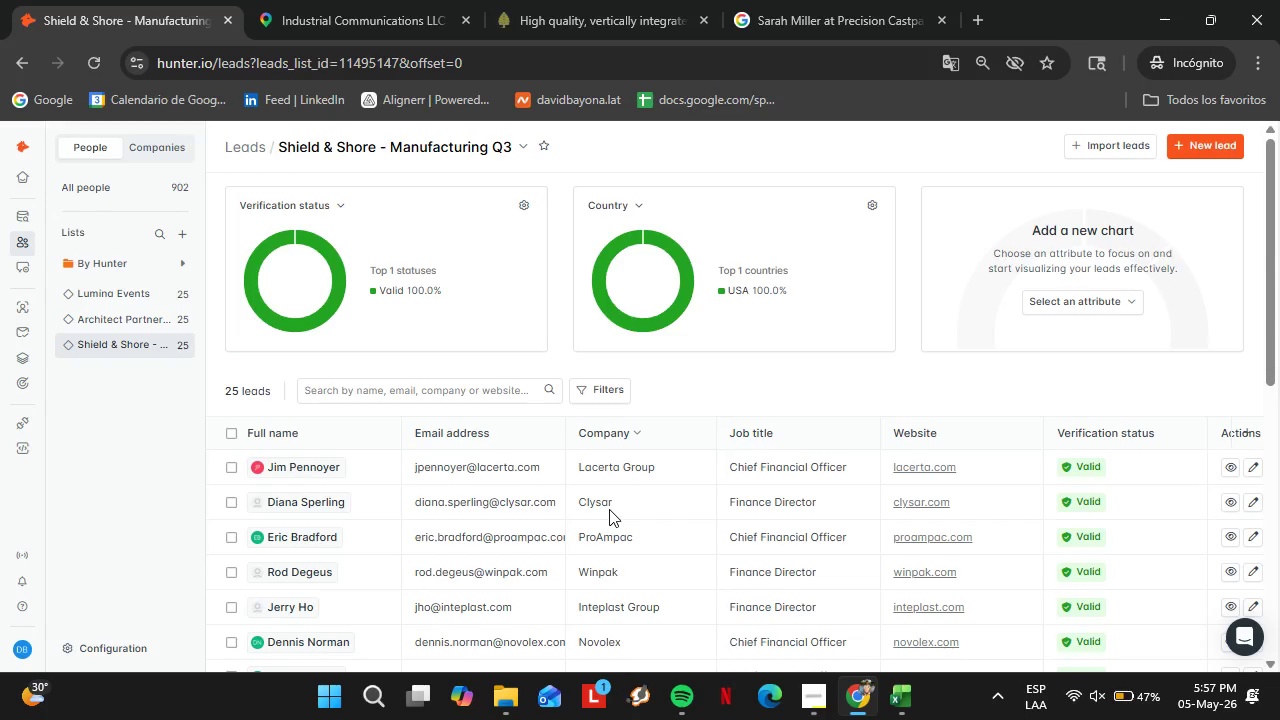 
wait(14.8)
 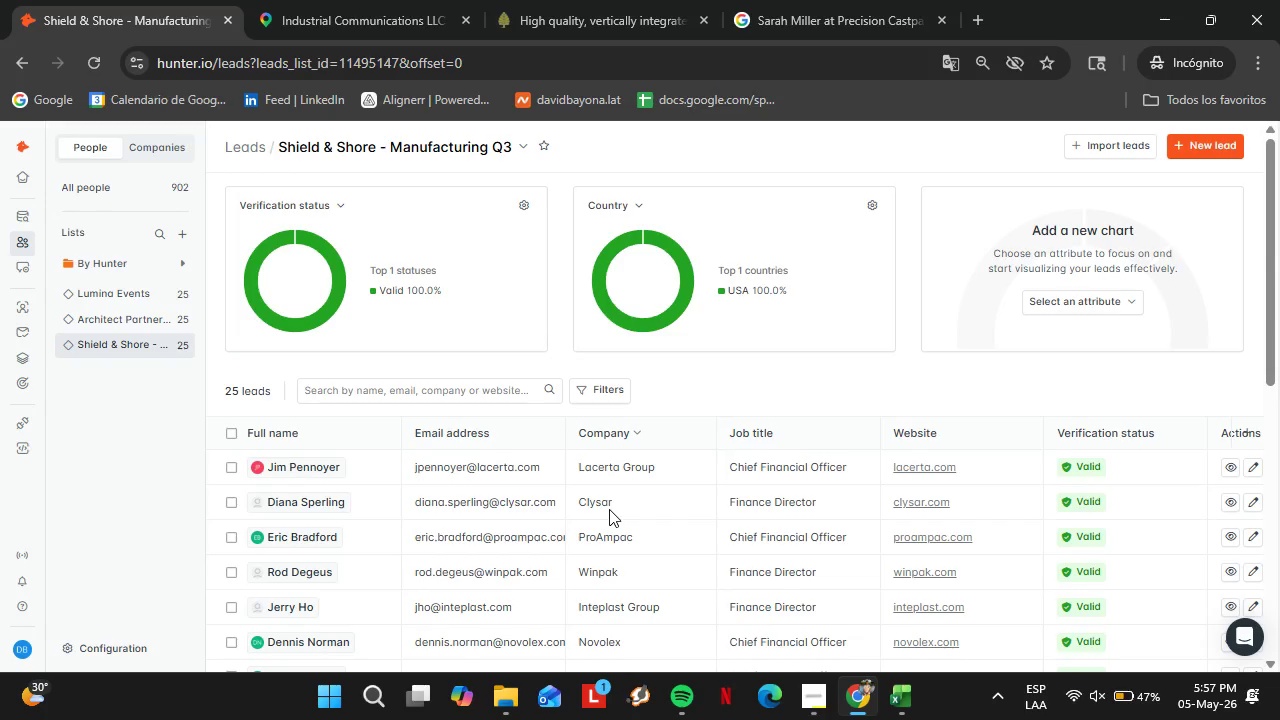 
scroll: coordinate [1099, 401], scroll_direction: up, amount: 2.0
 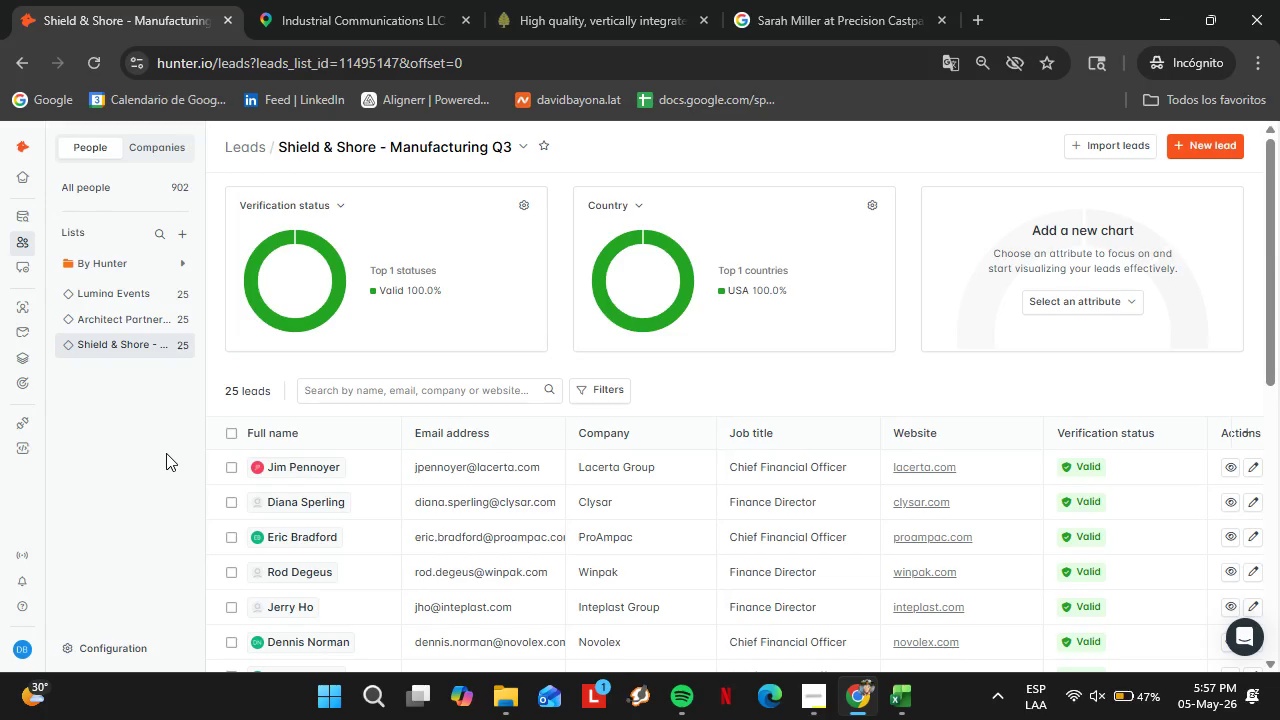 
key(PrintScreen)
 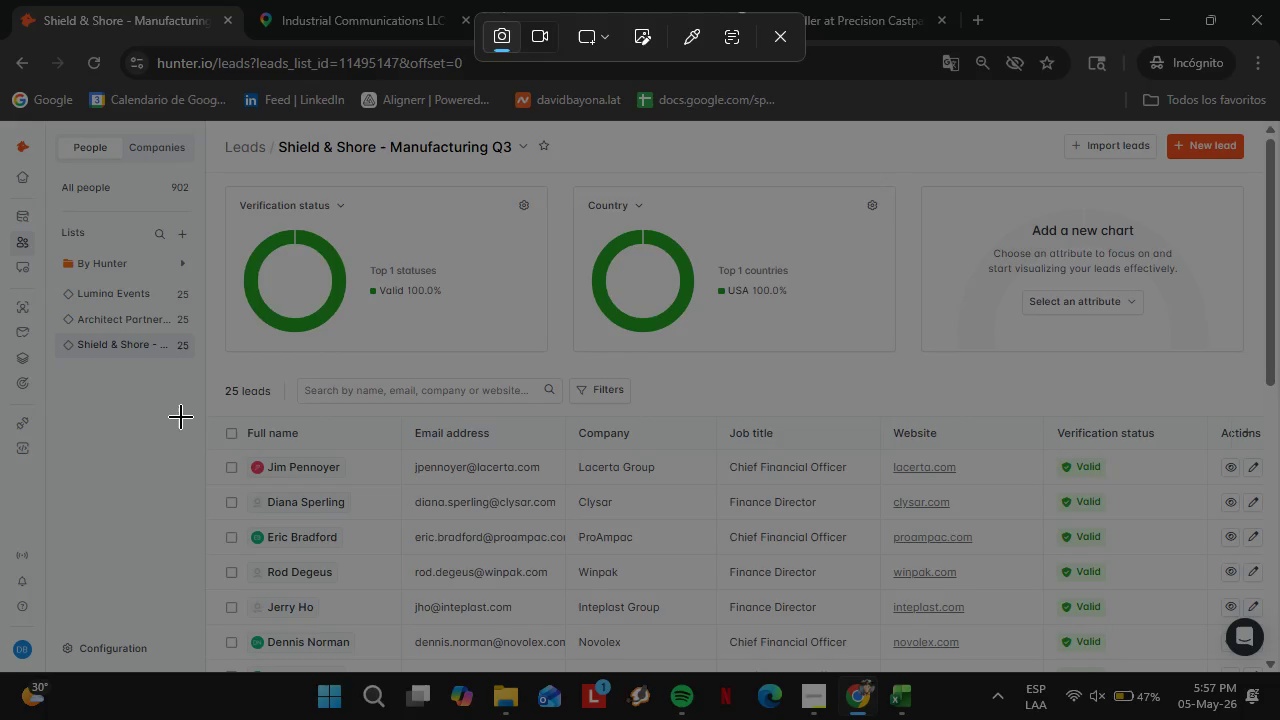 
wait(7.67)
 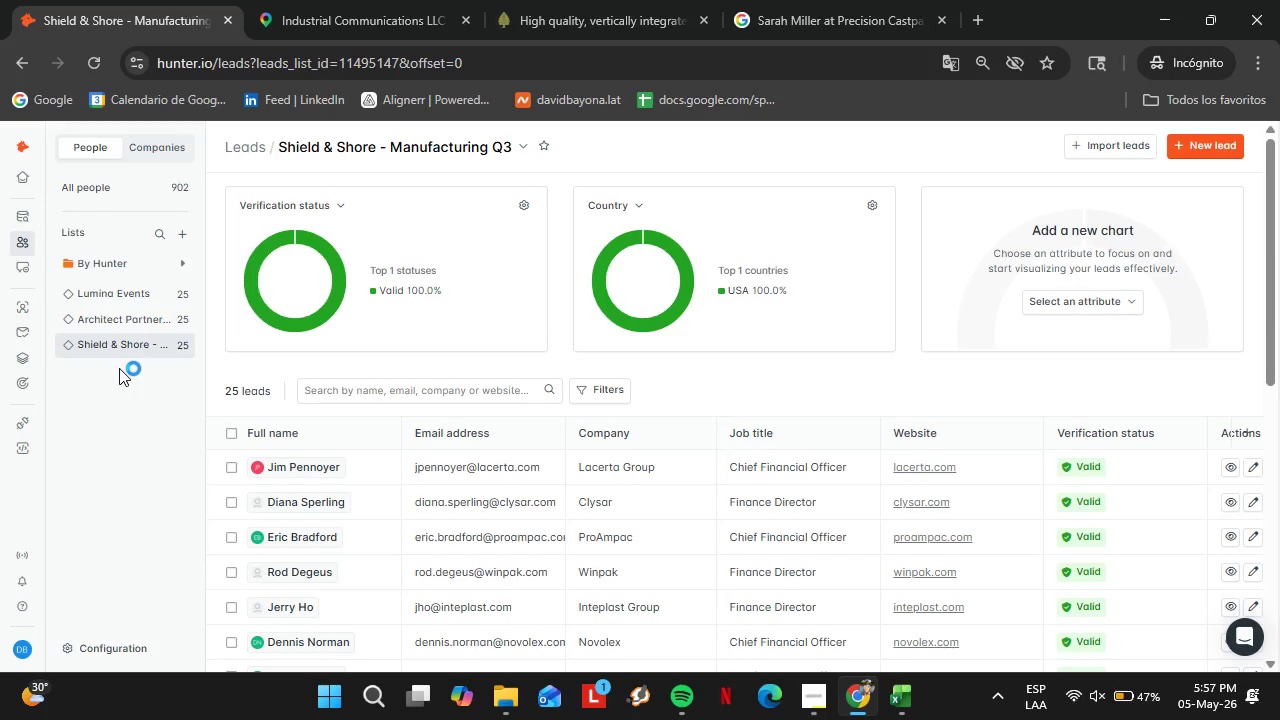 
left_click_drag(start_coordinate=[0, 123], to_coordinate=[1279, 671])
 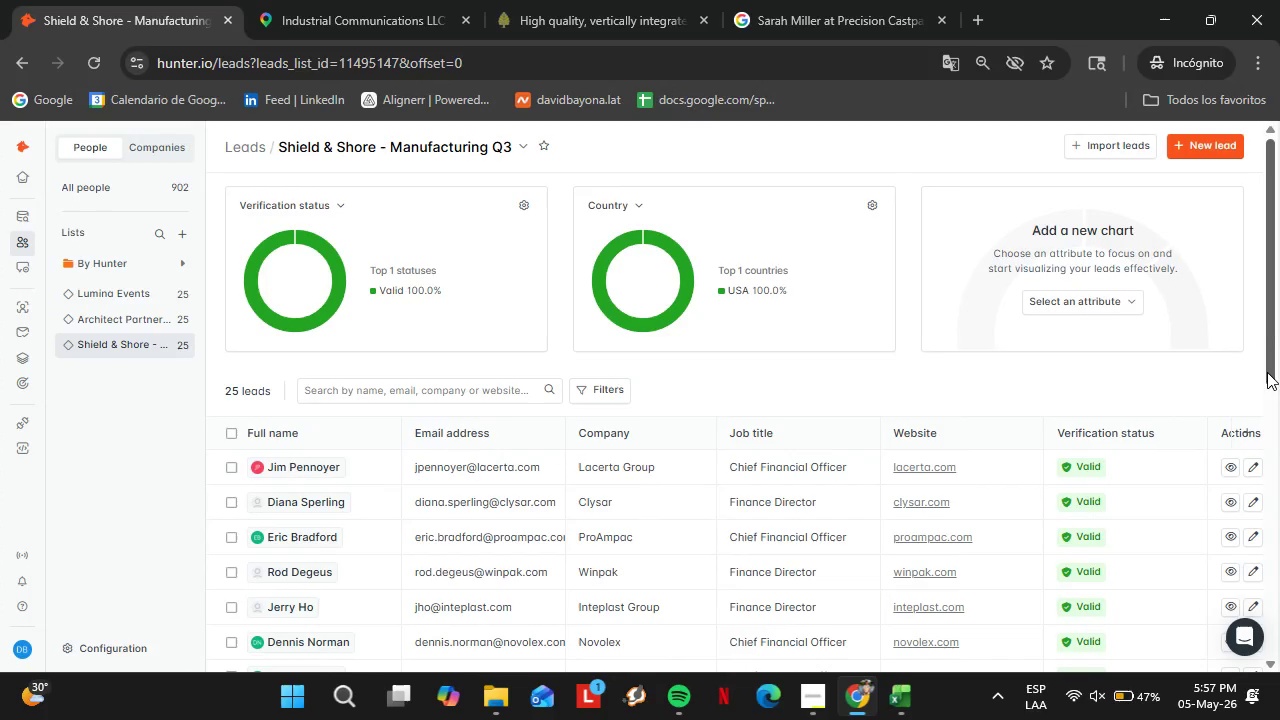 
left_click_drag(start_coordinate=[1277, 326], to_coordinate=[1279, 567])
 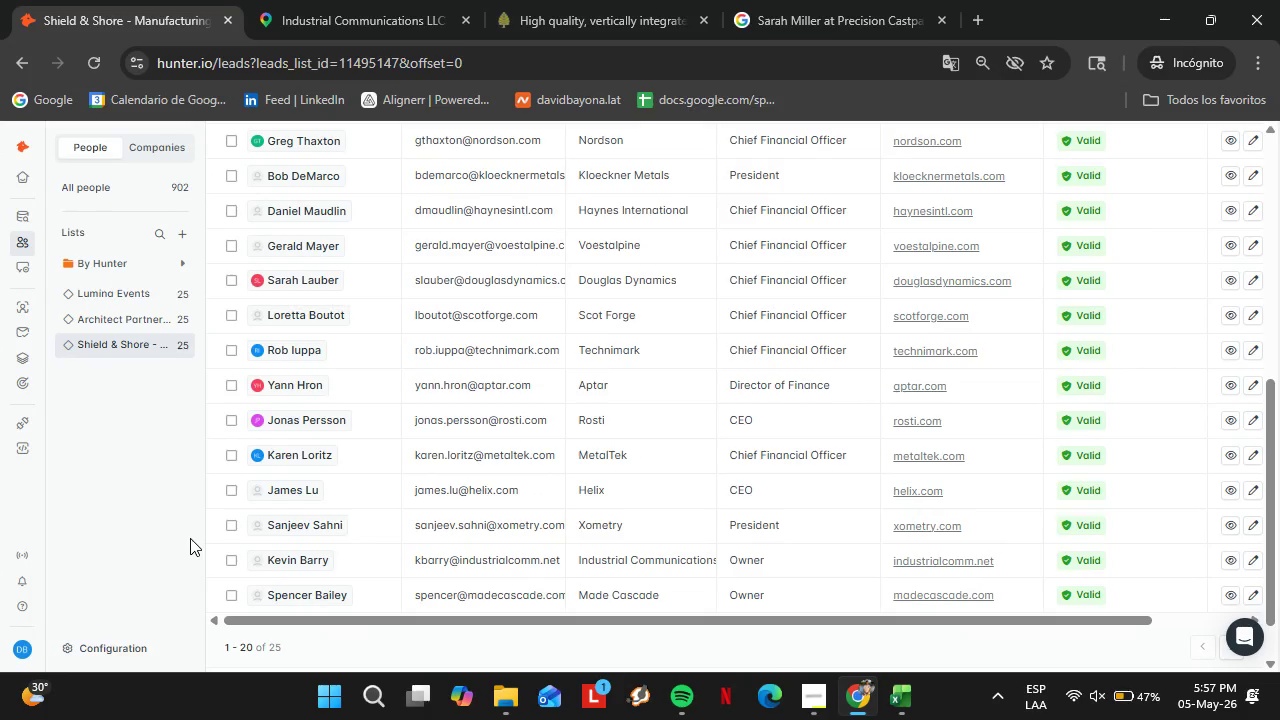 
key(PrintScreen)
 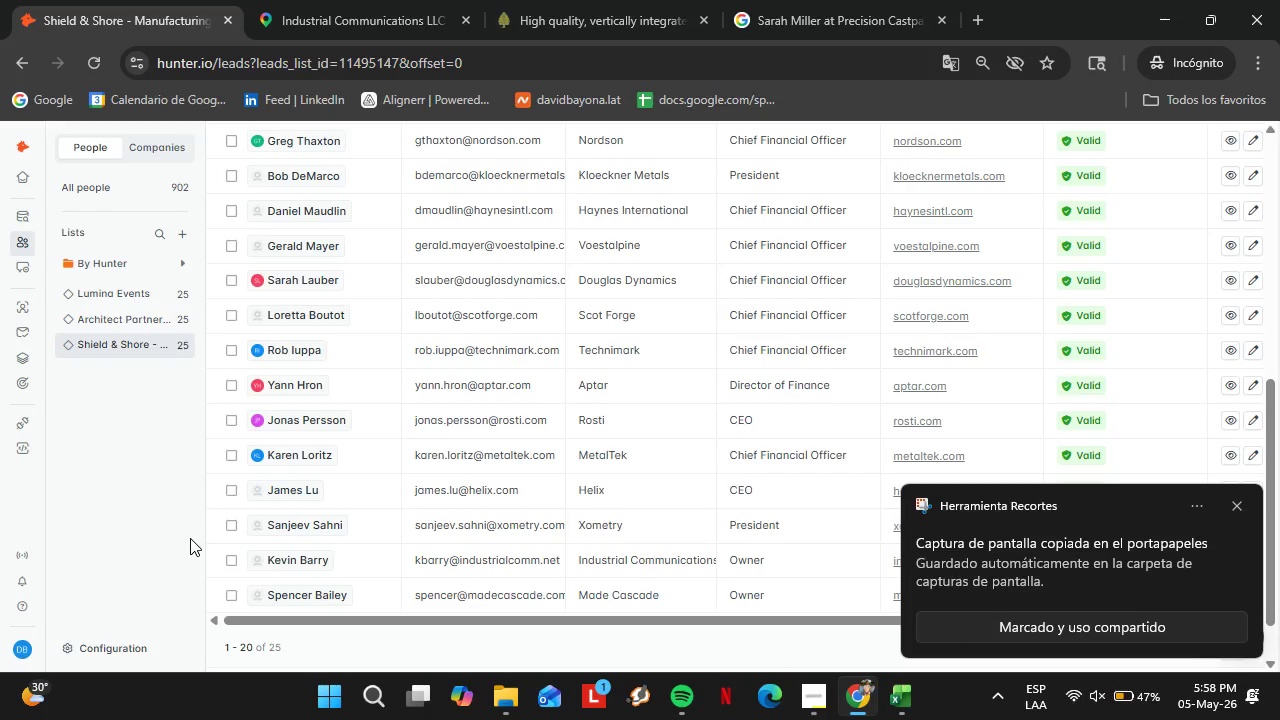 
wait(7.0)
 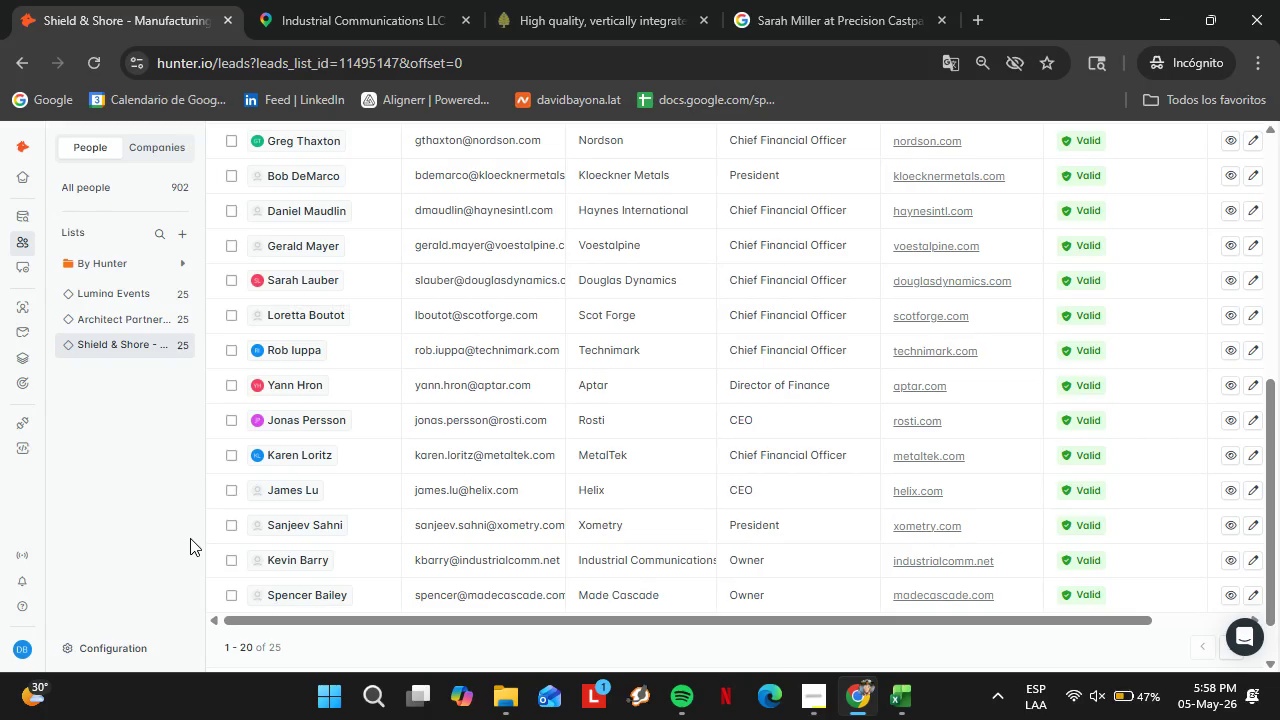 
left_click([1234, 507])
 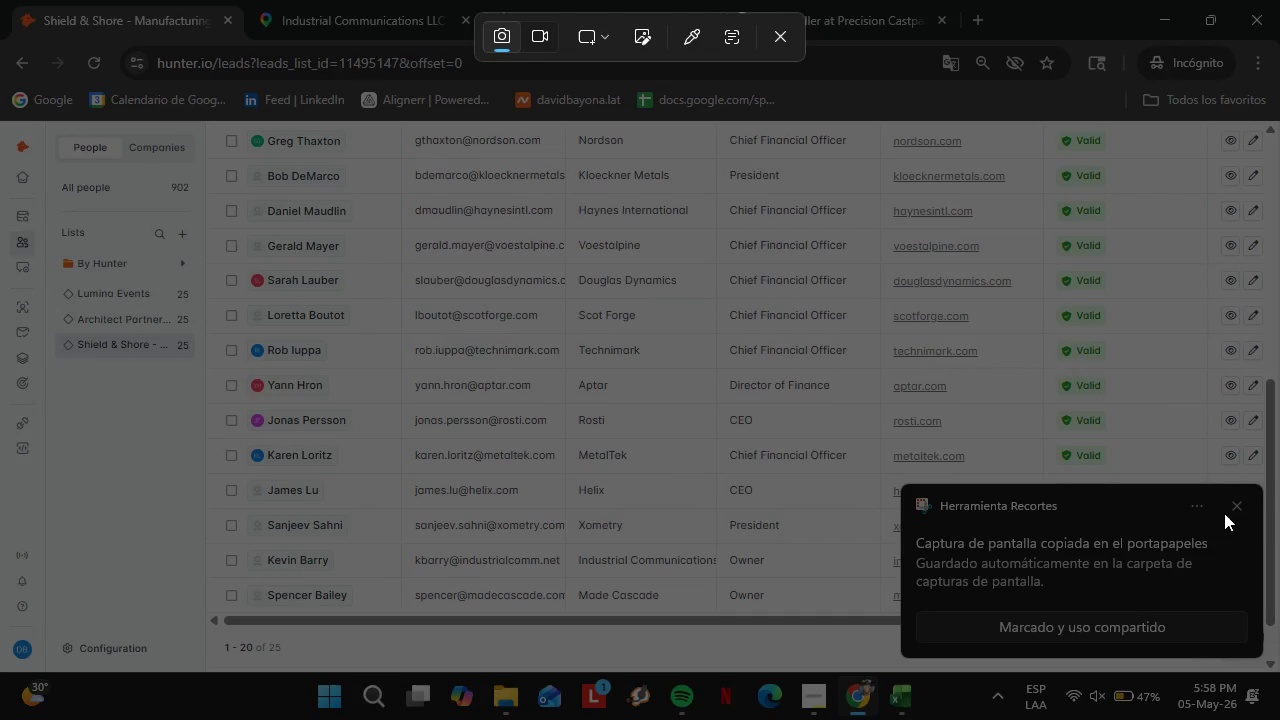 
key(Escape)
 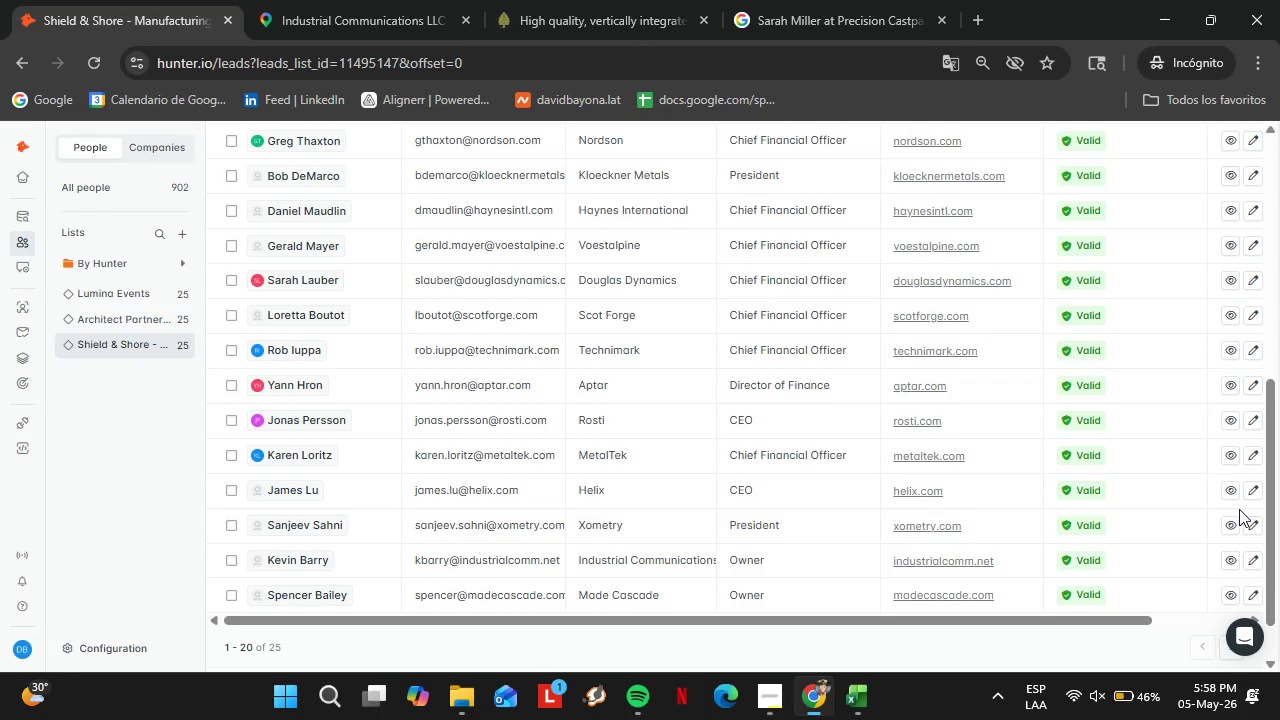 
key(PrintScreen)
 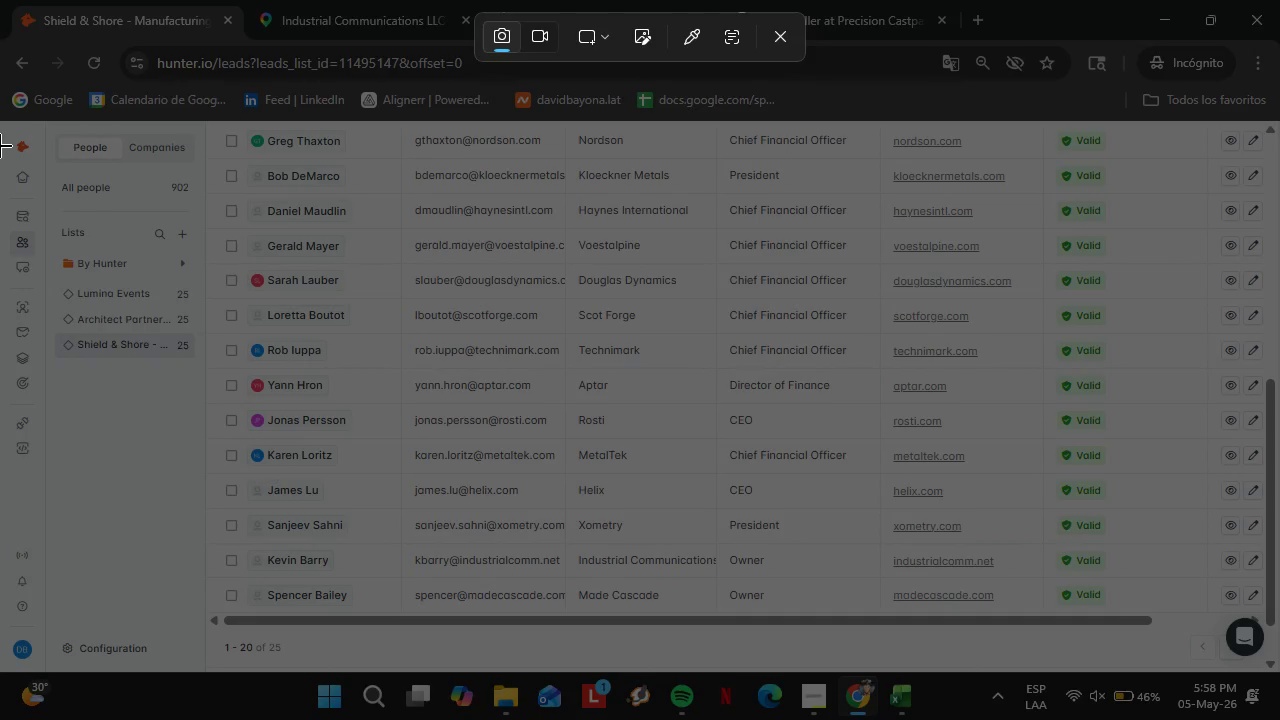 
left_click_drag(start_coordinate=[2, 120], to_coordinate=[1279, 671])
 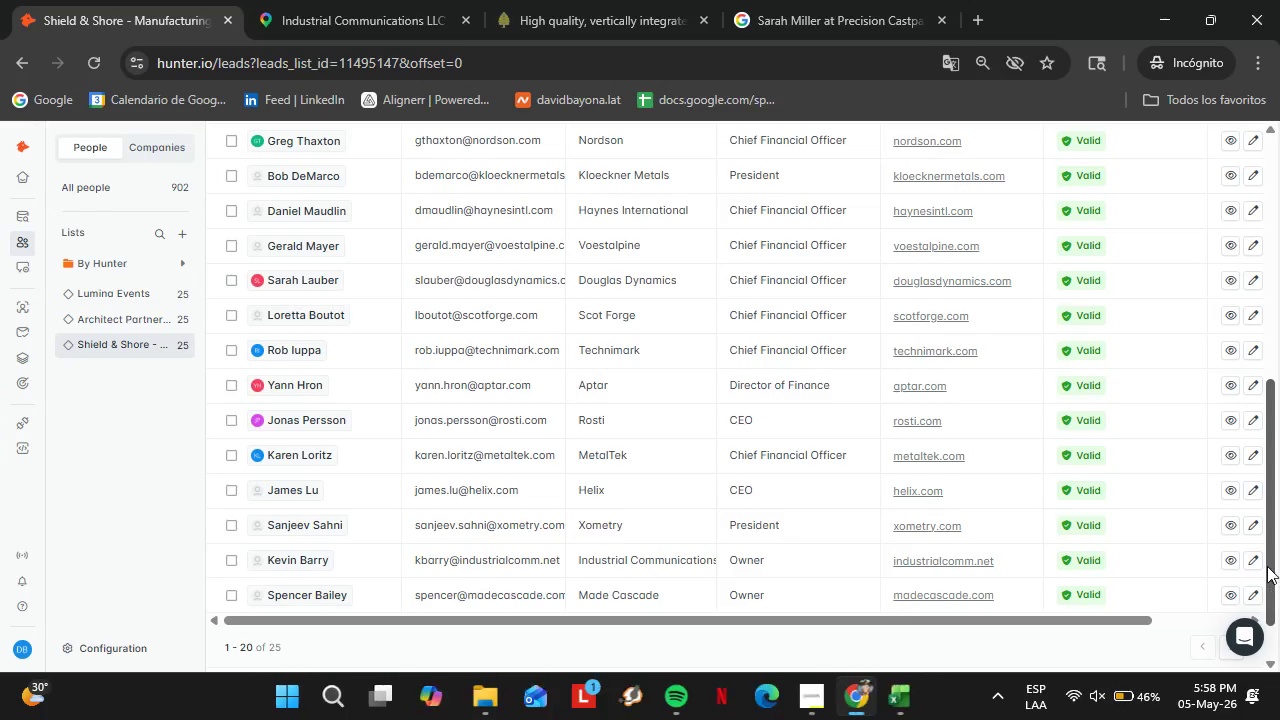 
left_click_drag(start_coordinate=[1267, 566], to_coordinate=[1279, 636])
 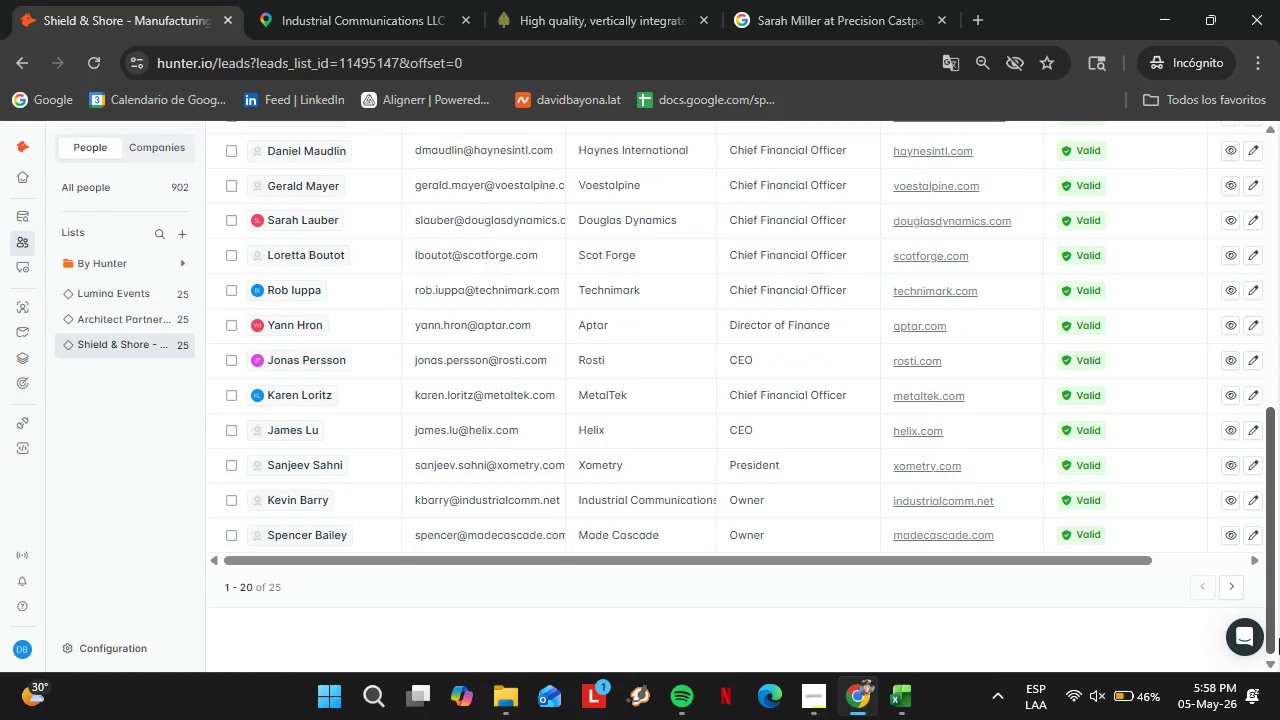 
left_click([1233, 594])
 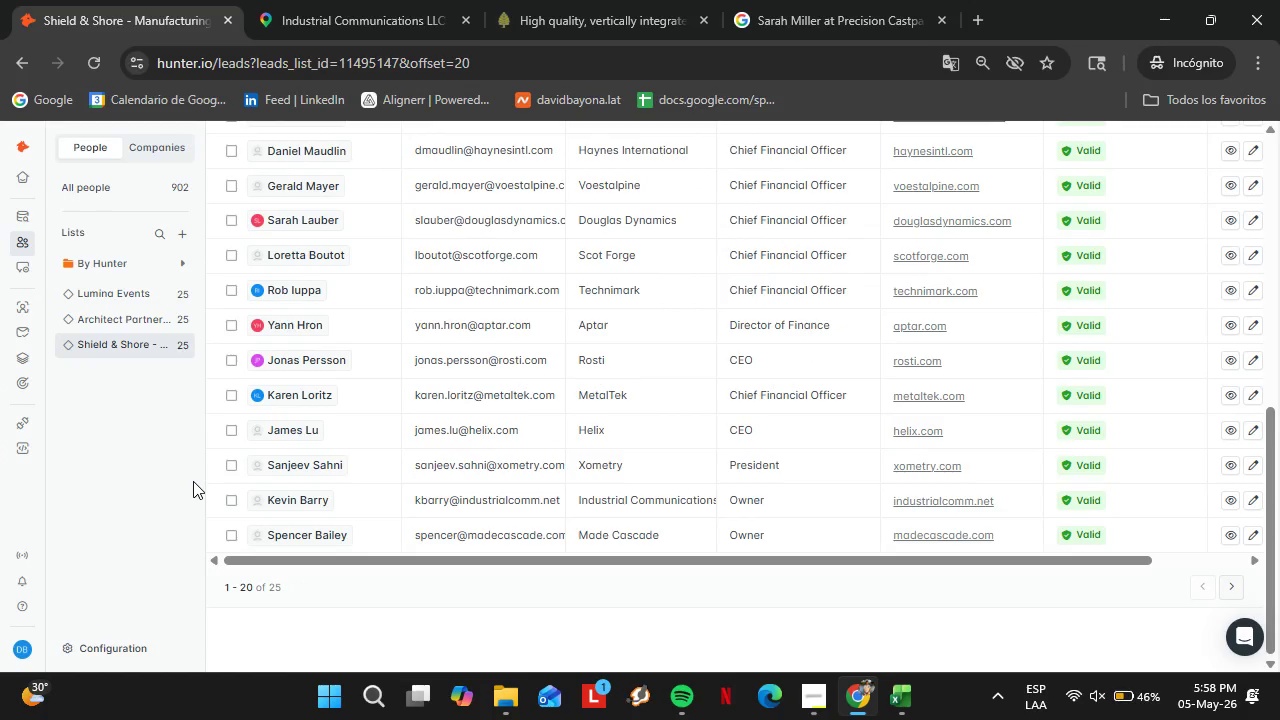 
key(PrintScreen)
 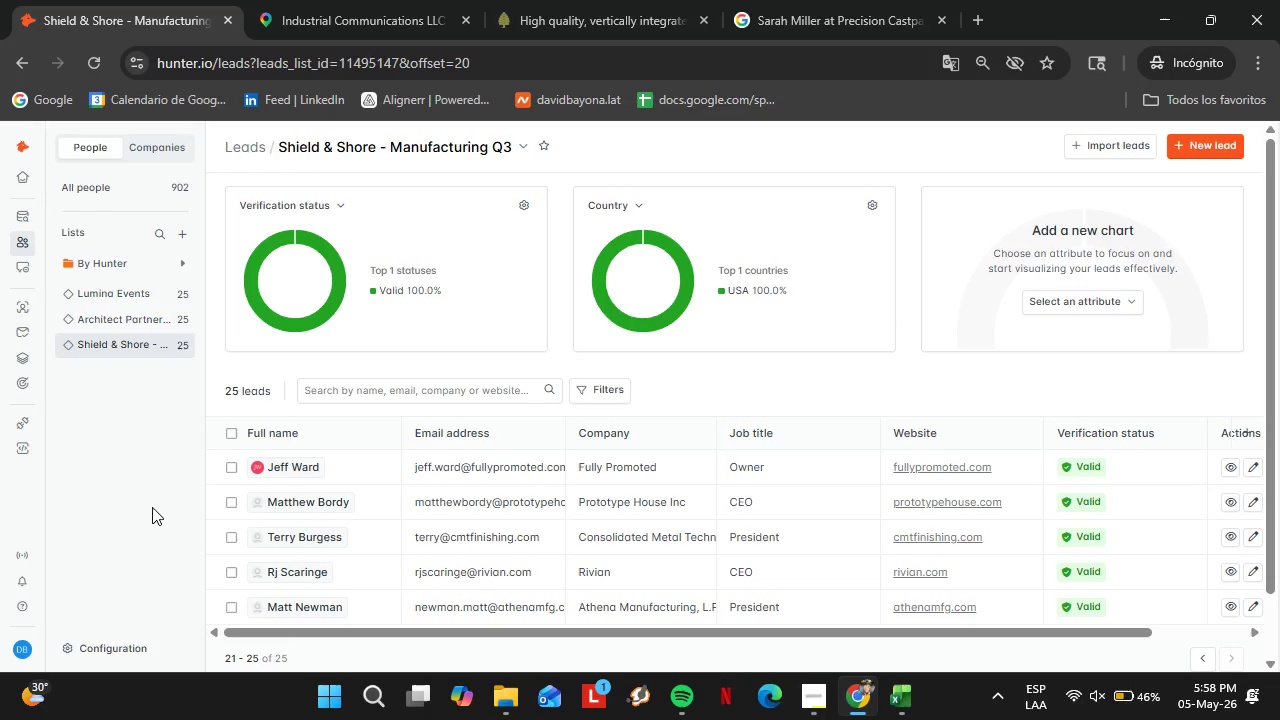 
wait(6.44)
 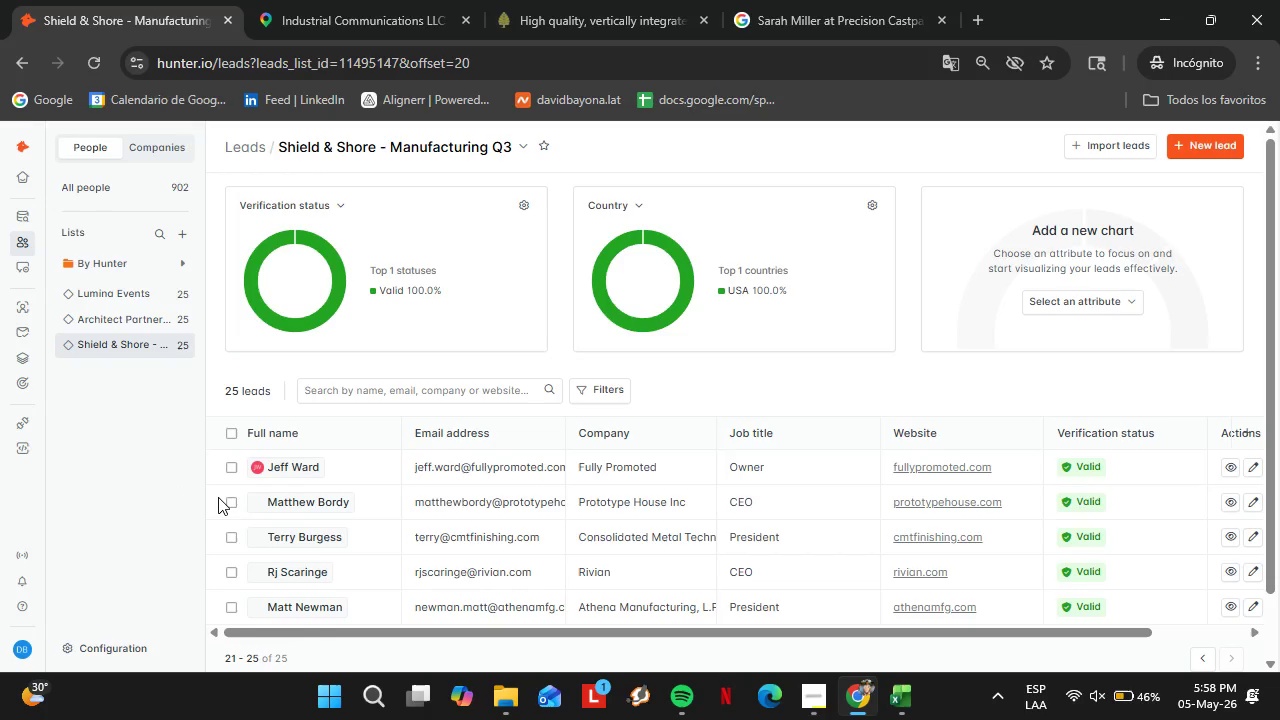 
key(PrintScreen)
 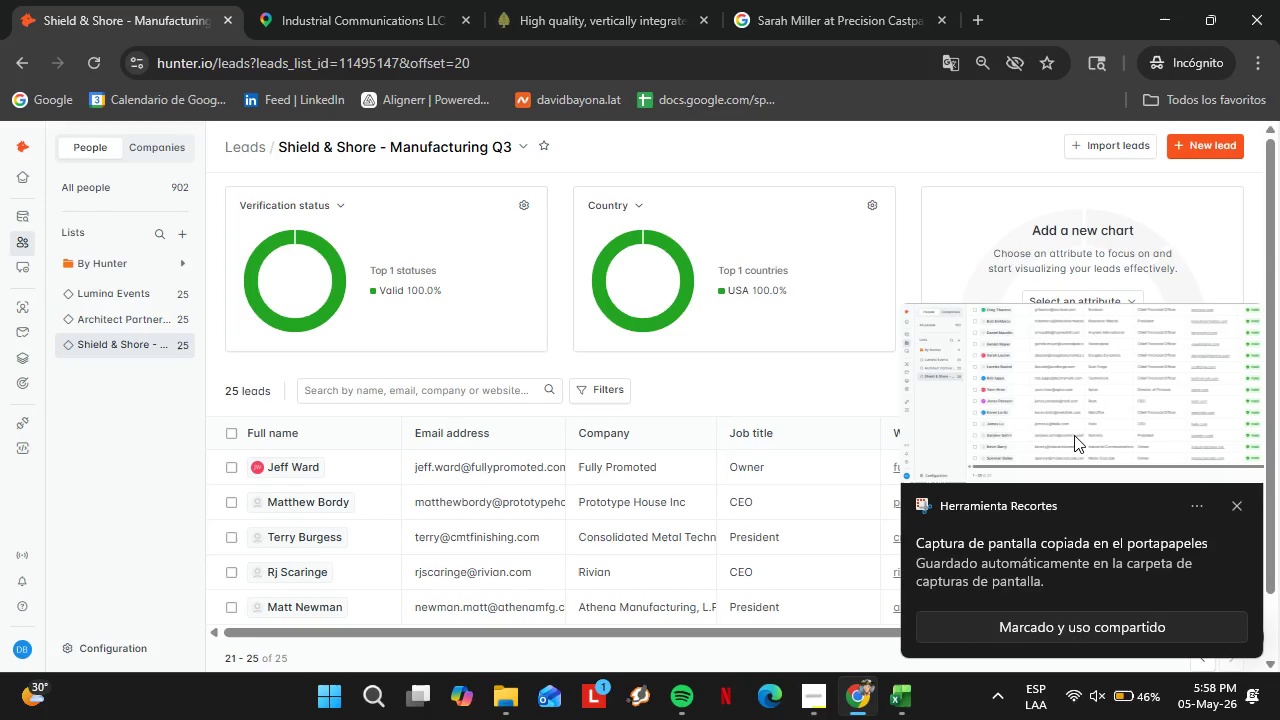 
wait(5.06)
 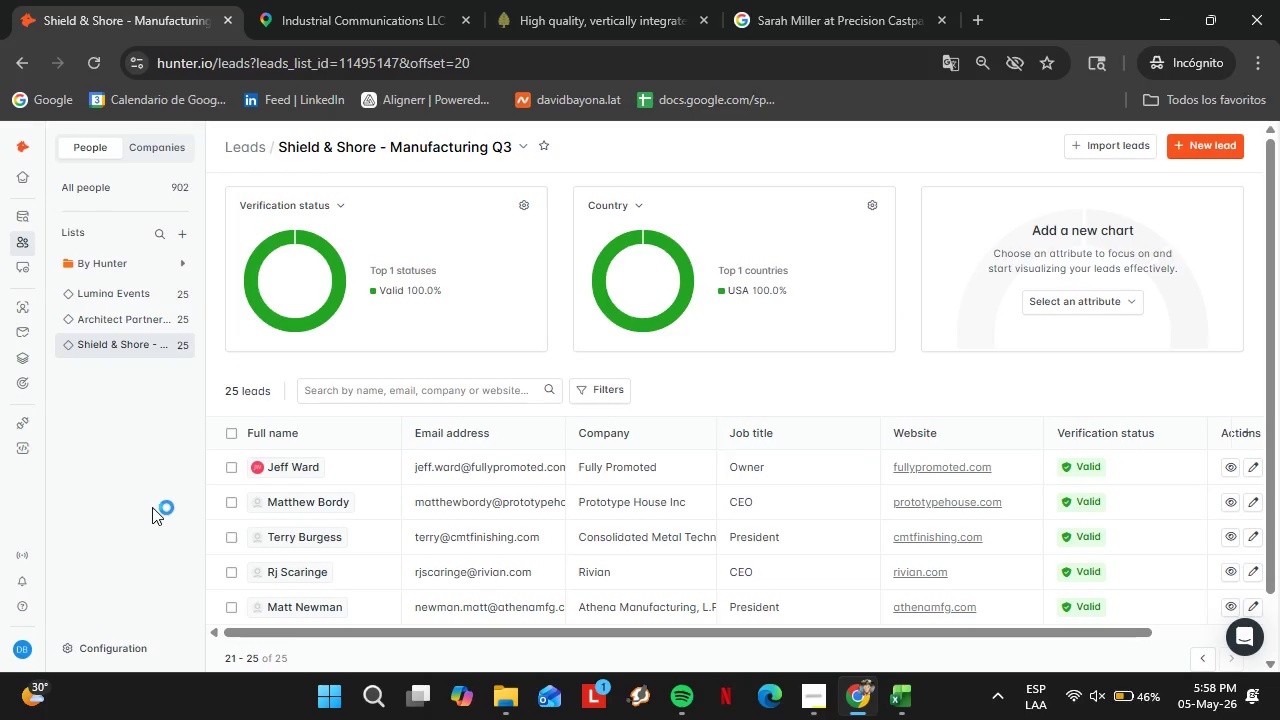 
left_click([1235, 504])
 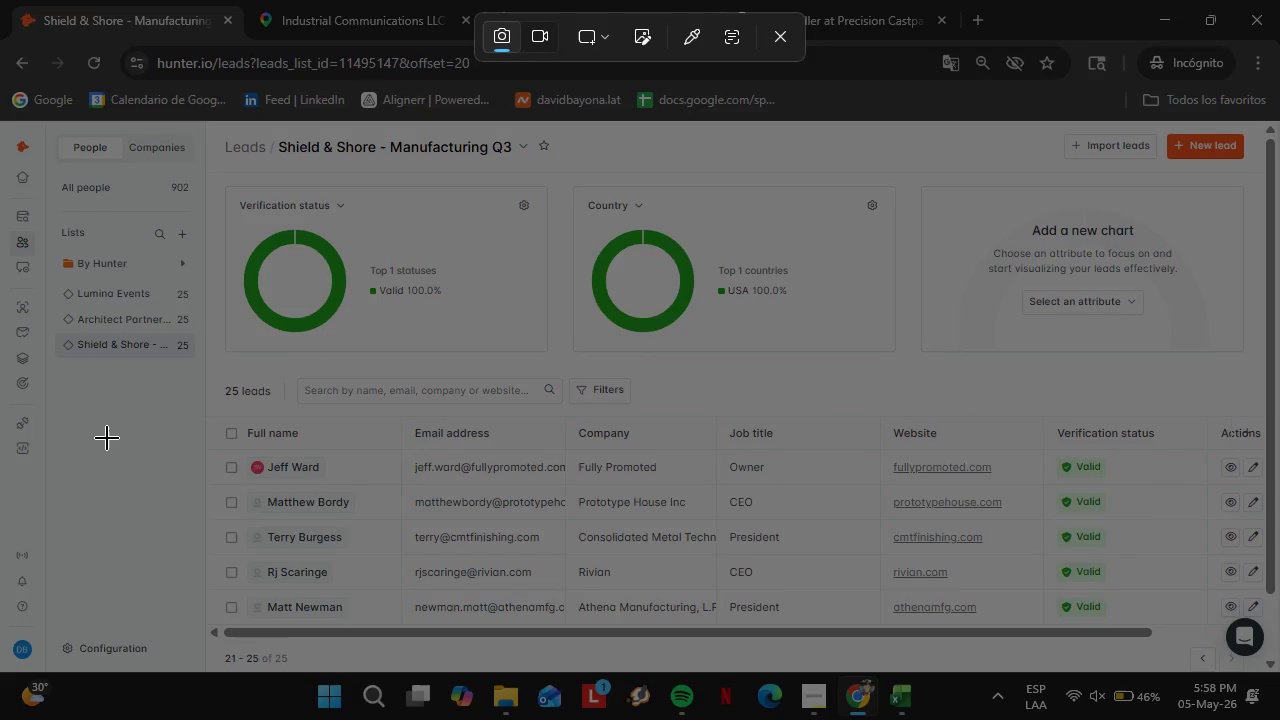 
wait(6.03)
 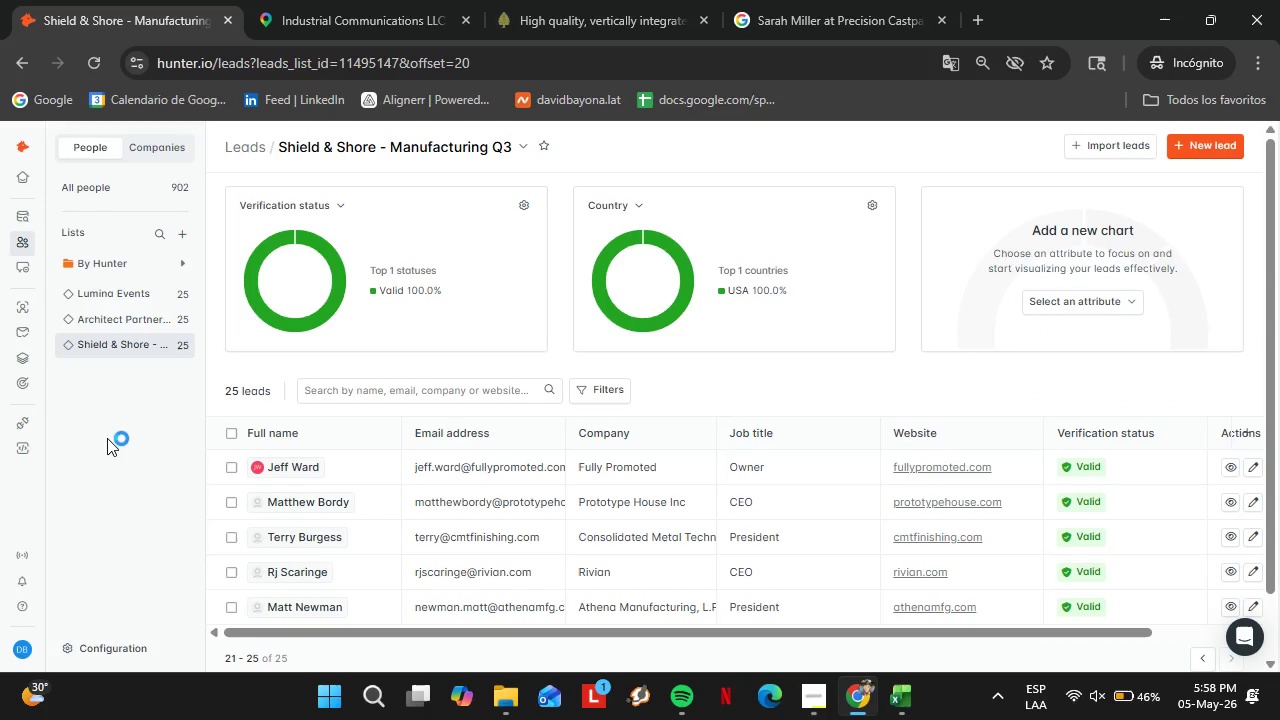 
left_click_drag(start_coordinate=[2, 411], to_coordinate=[1279, 667])
 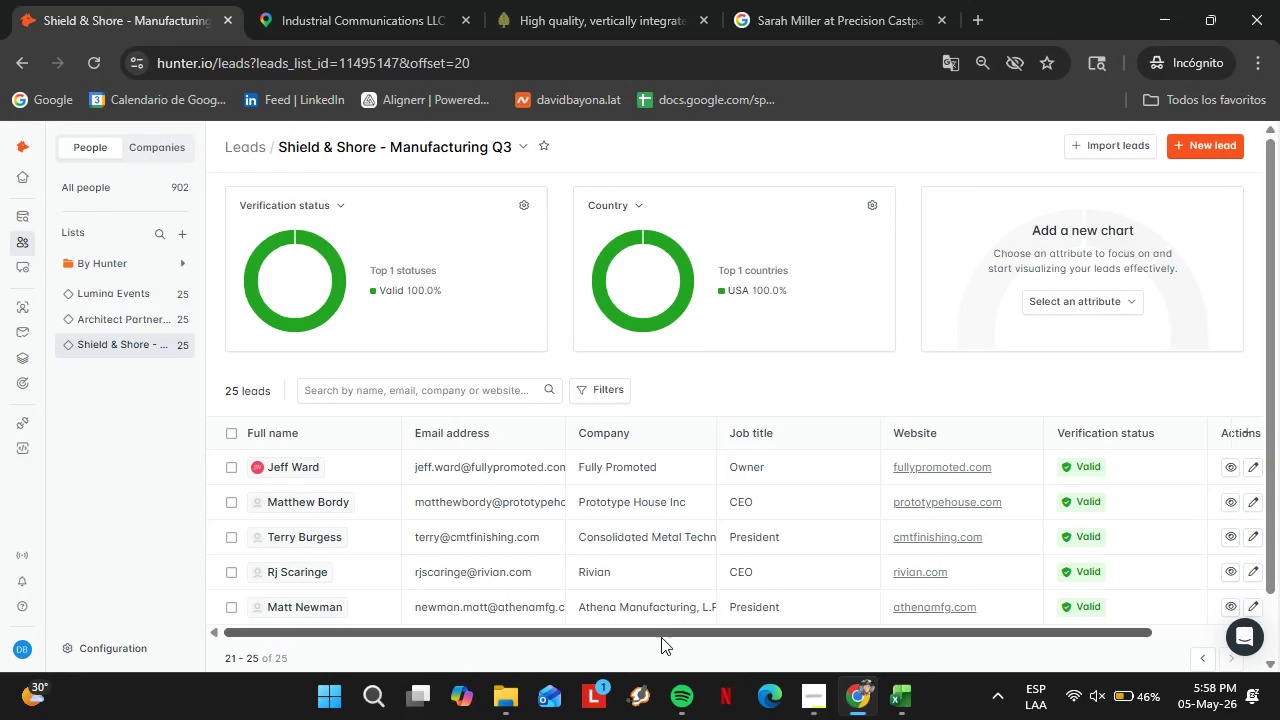 
left_click_drag(start_coordinate=[663, 638], to_coordinate=[576, 625])
 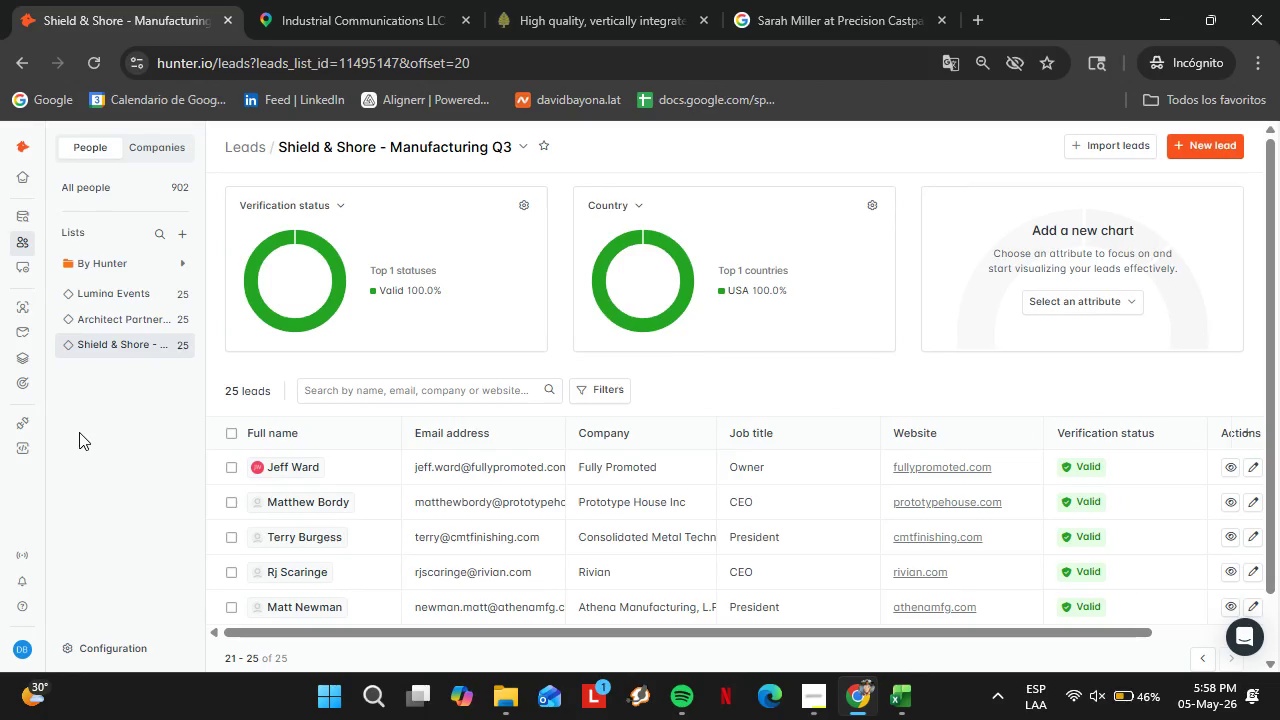 
left_click([80, 432])
 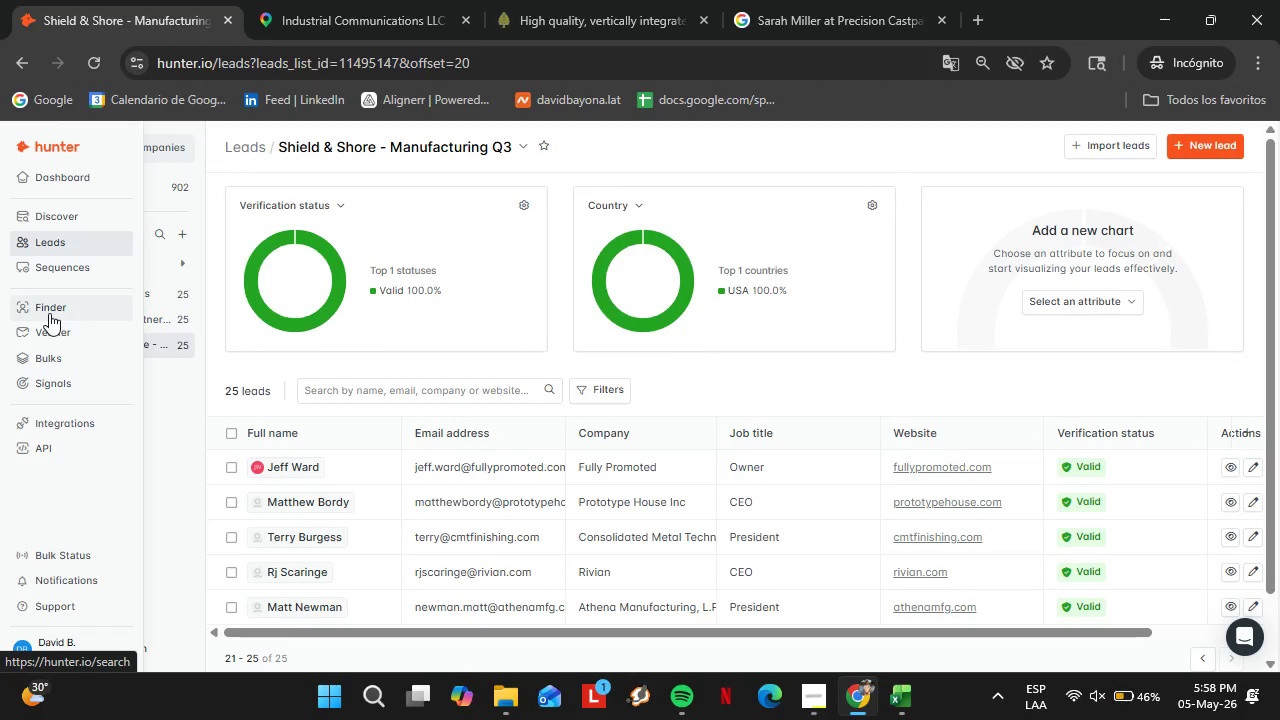 
right_click([56, 367])
 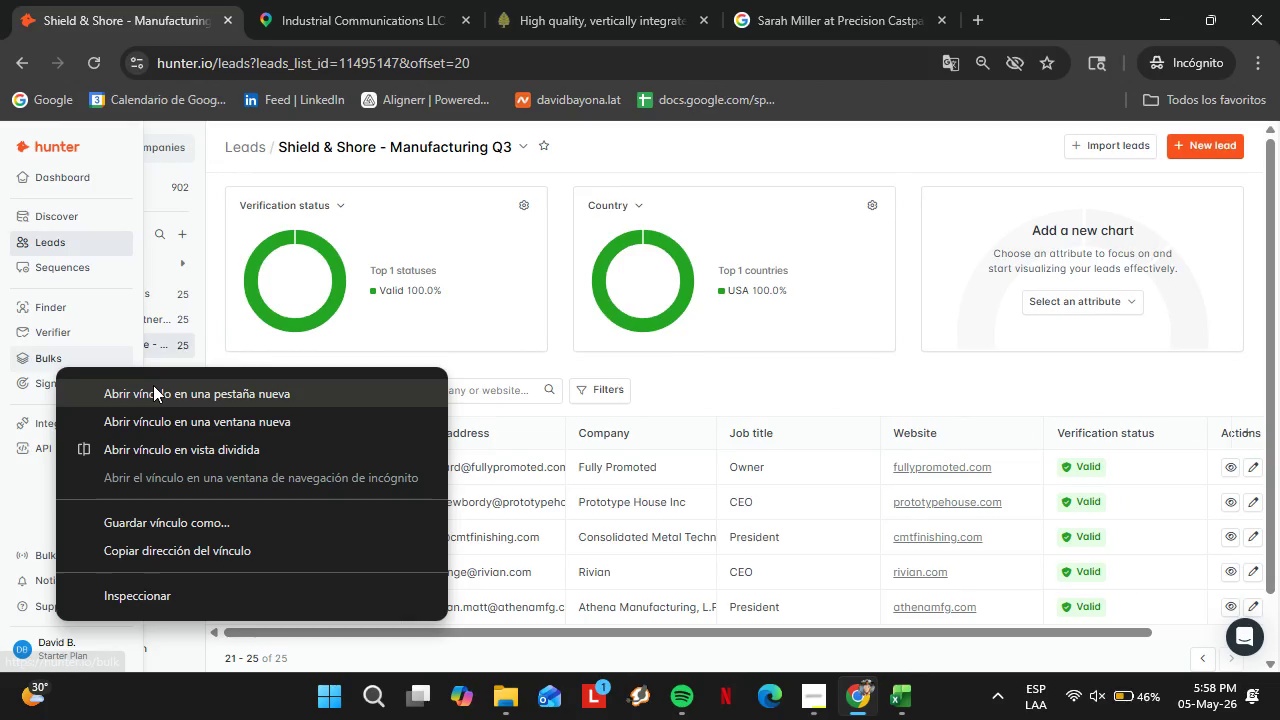 
left_click([154, 386])
 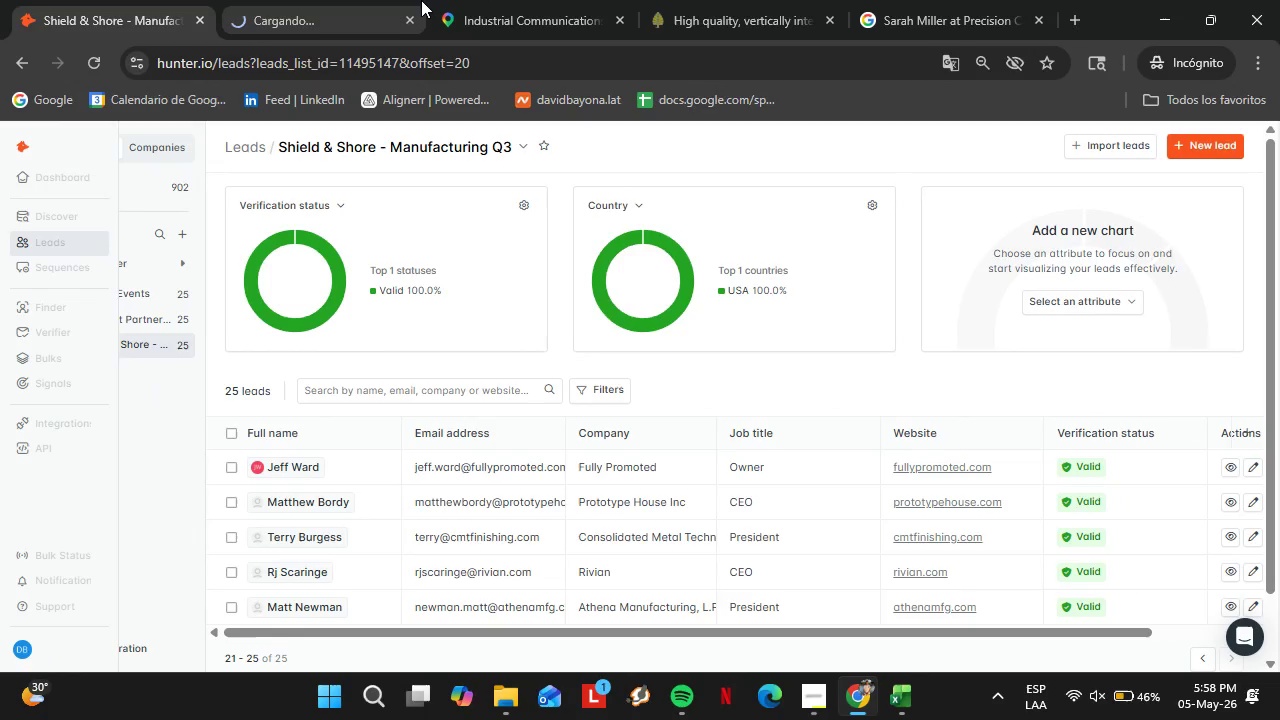 
double_click([591, 0])
 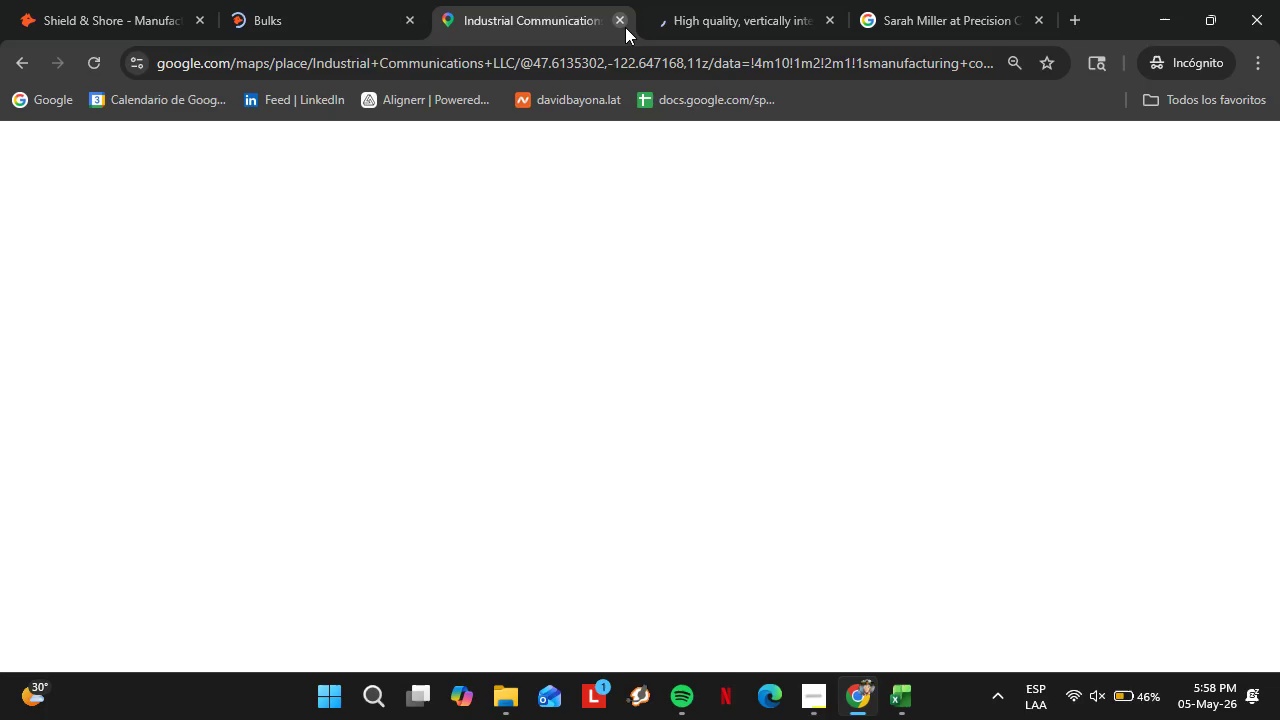 
left_click([622, 25])
 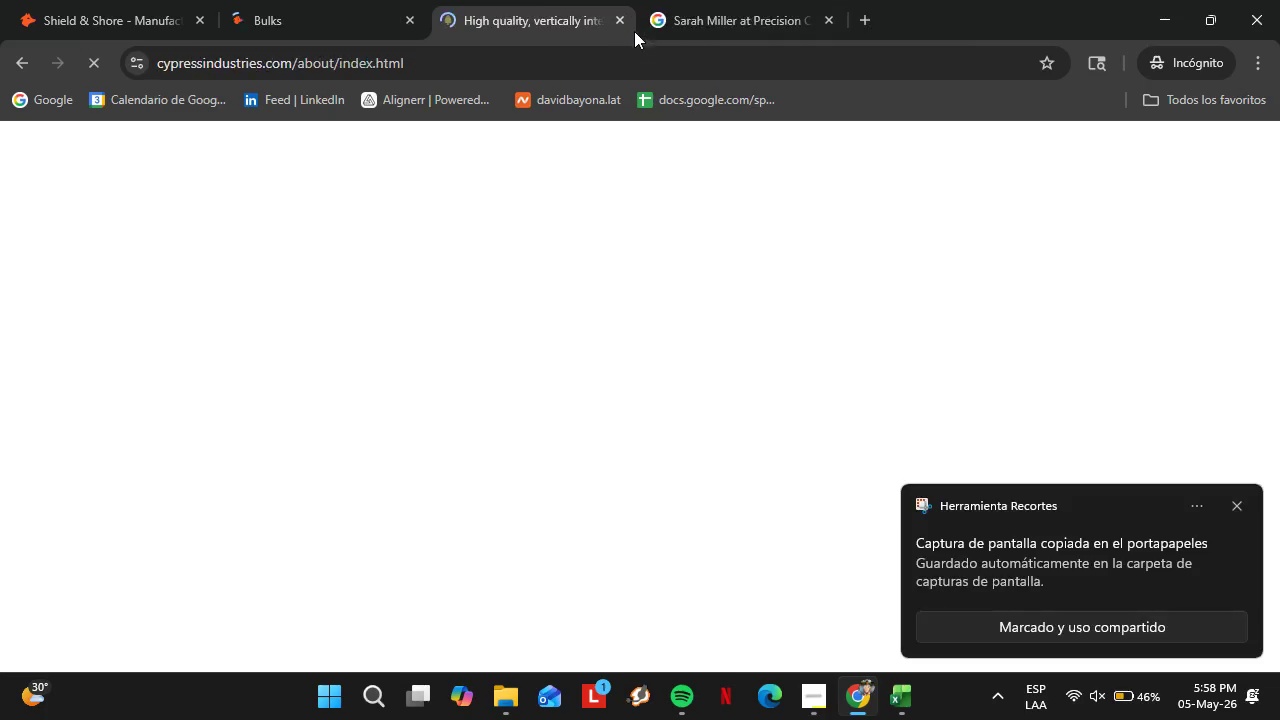 
left_click([625, 23])
 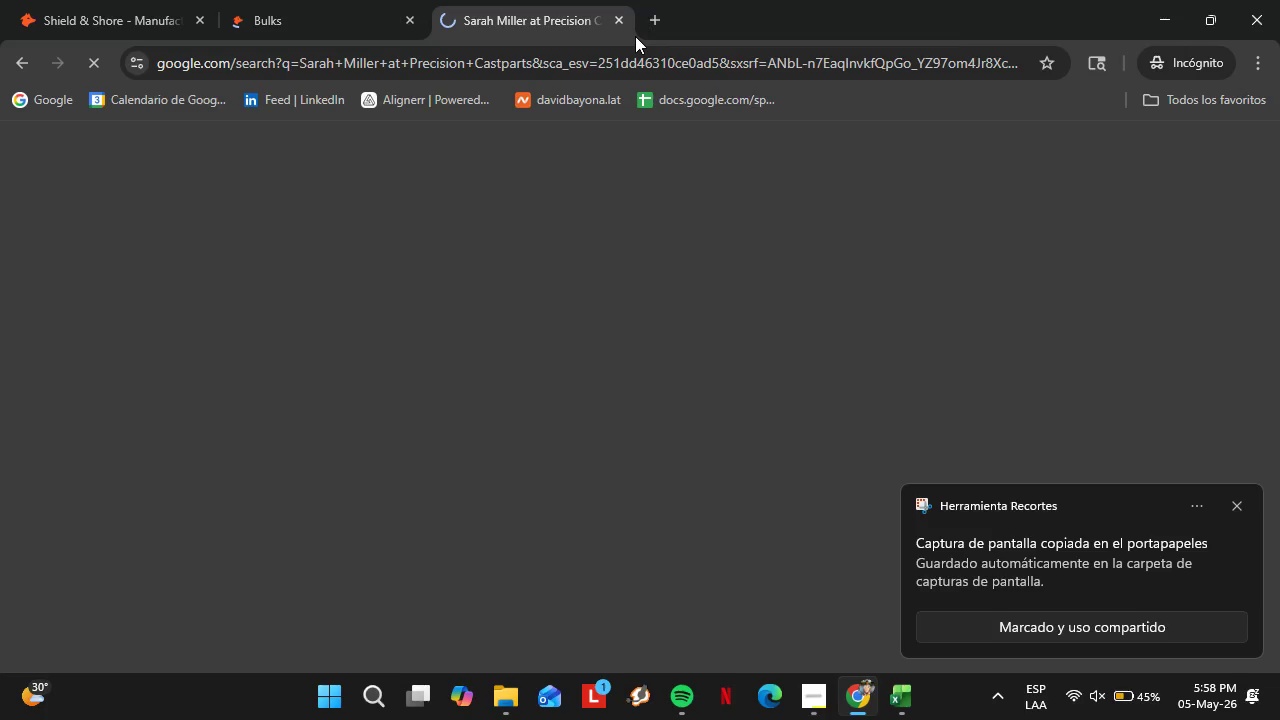 
left_click([619, 25])
 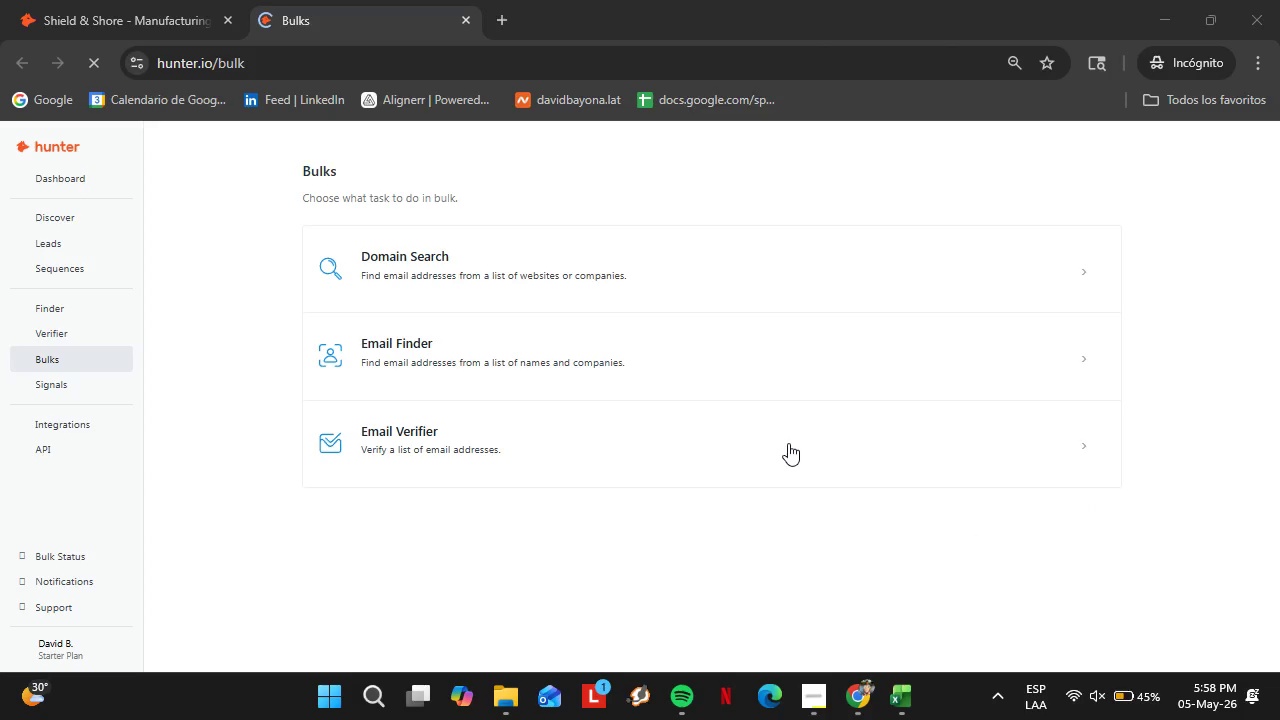 
double_click([321, 0])
 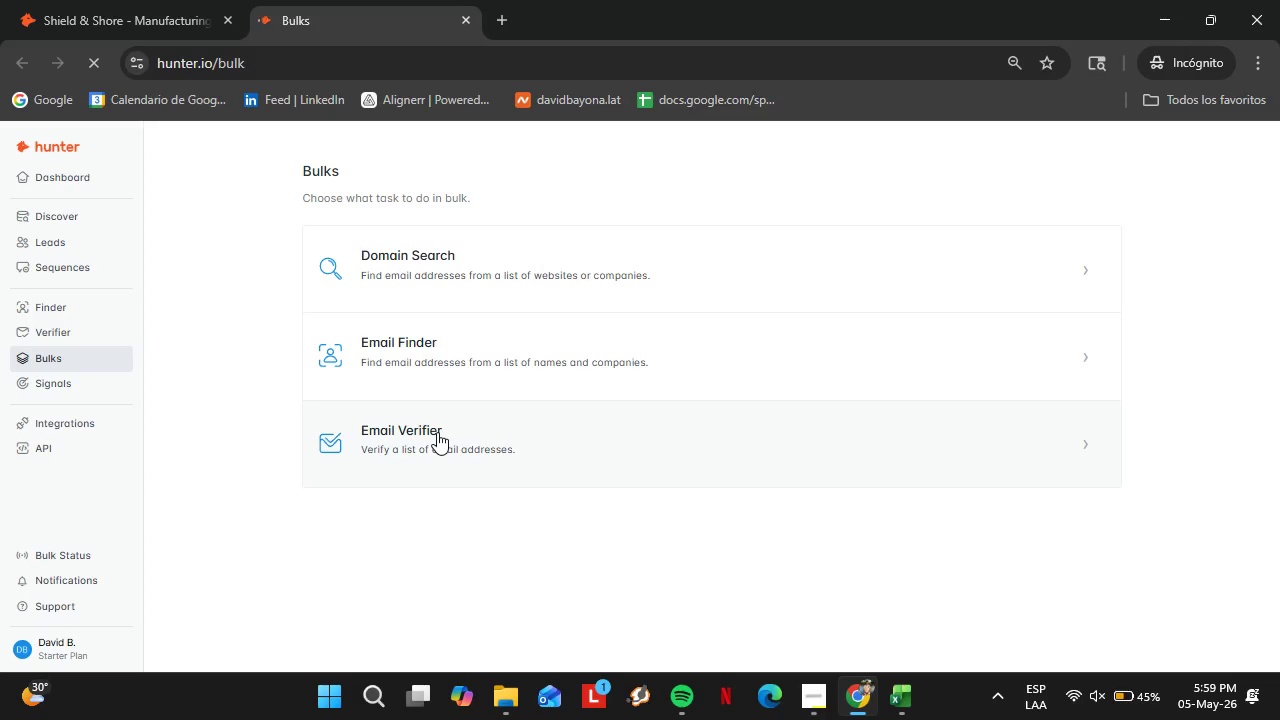 
left_click([436, 435])
 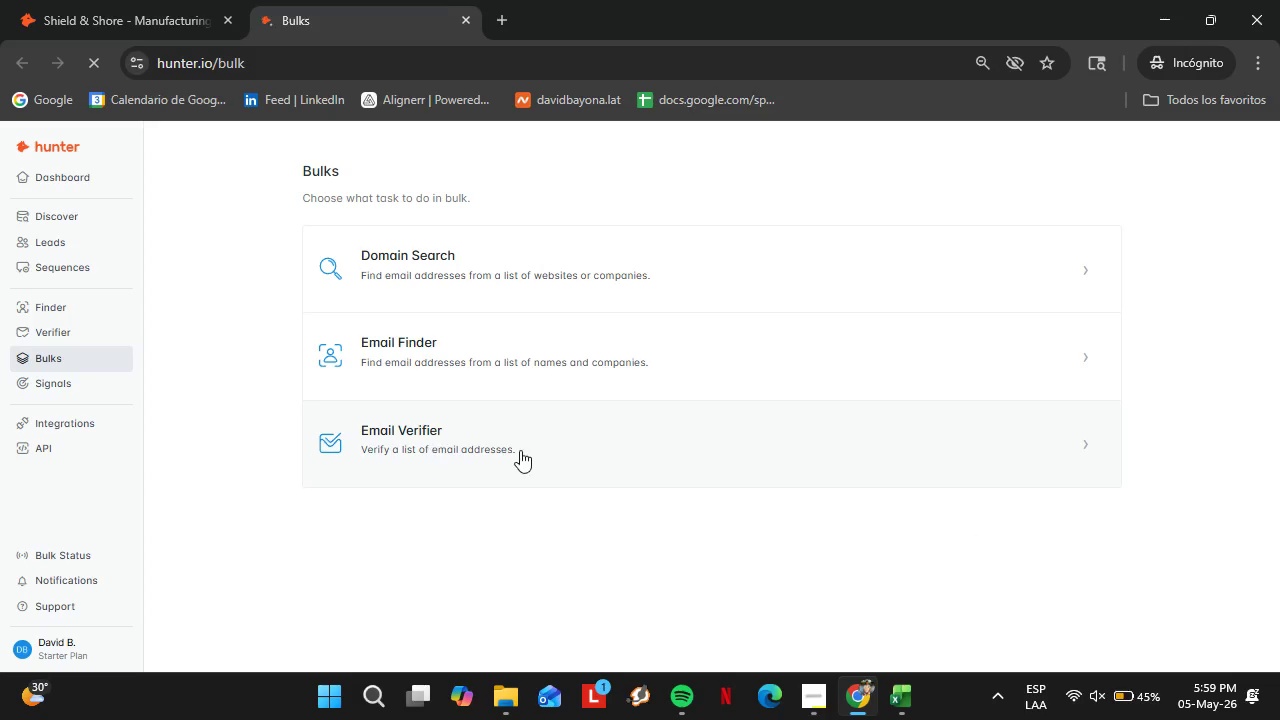 
mouse_move([494, 408])
 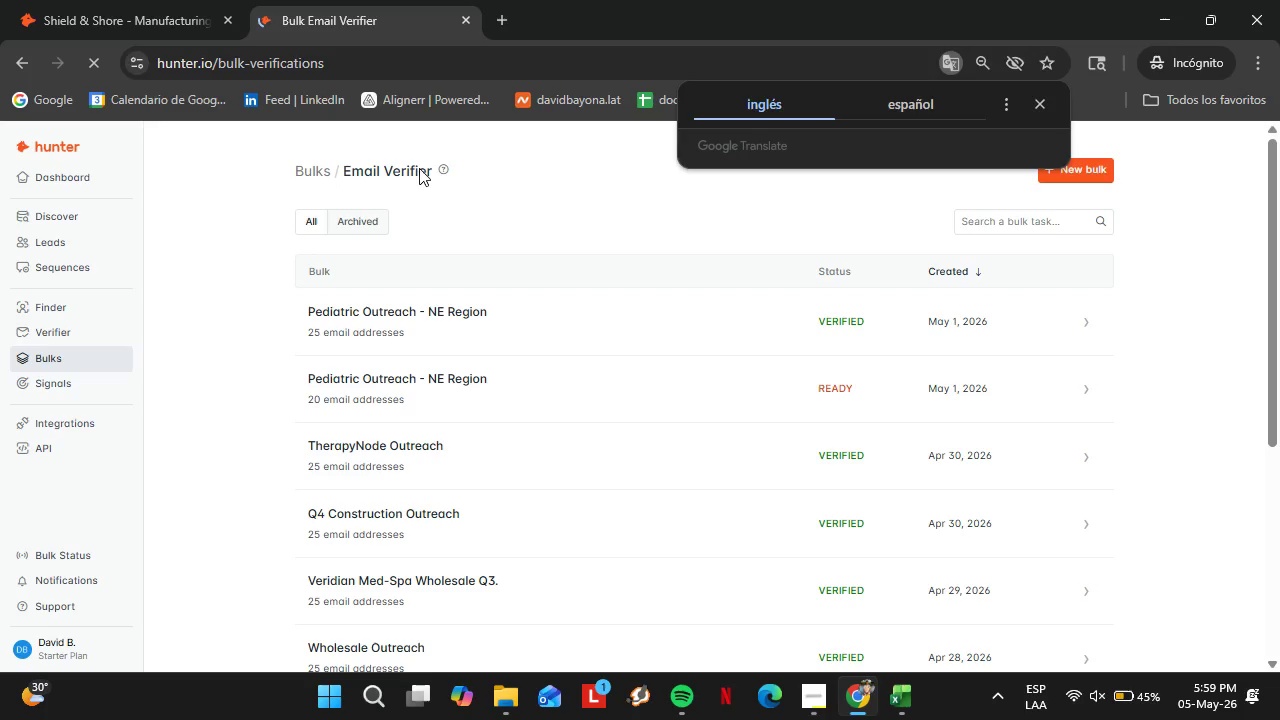 
left_click([169, 0])
 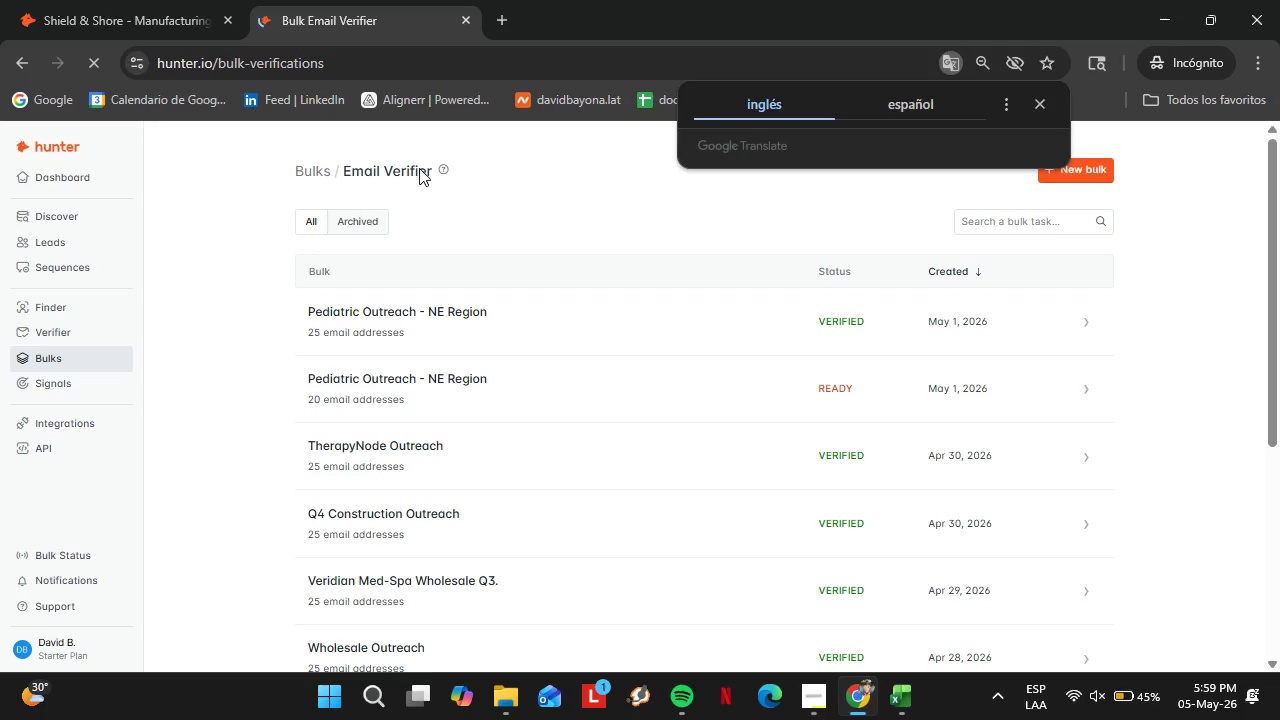 
left_click([393, 0])
 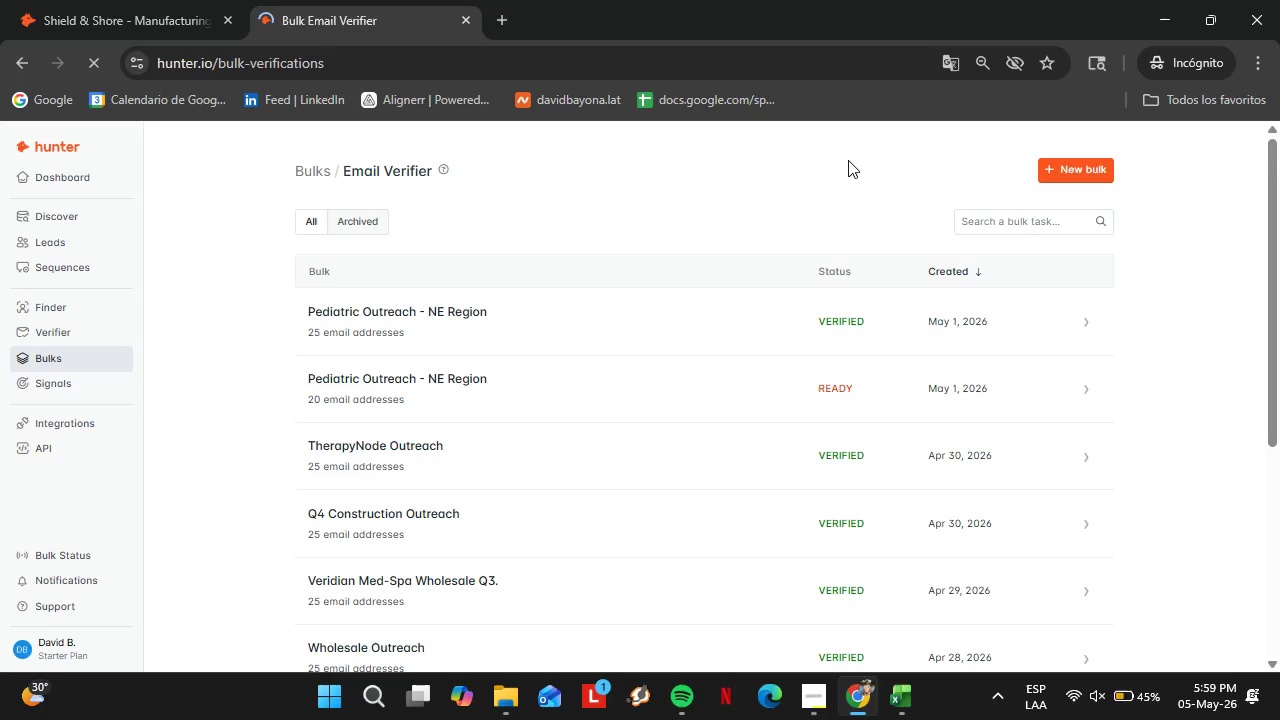 
left_click([1069, 162])
 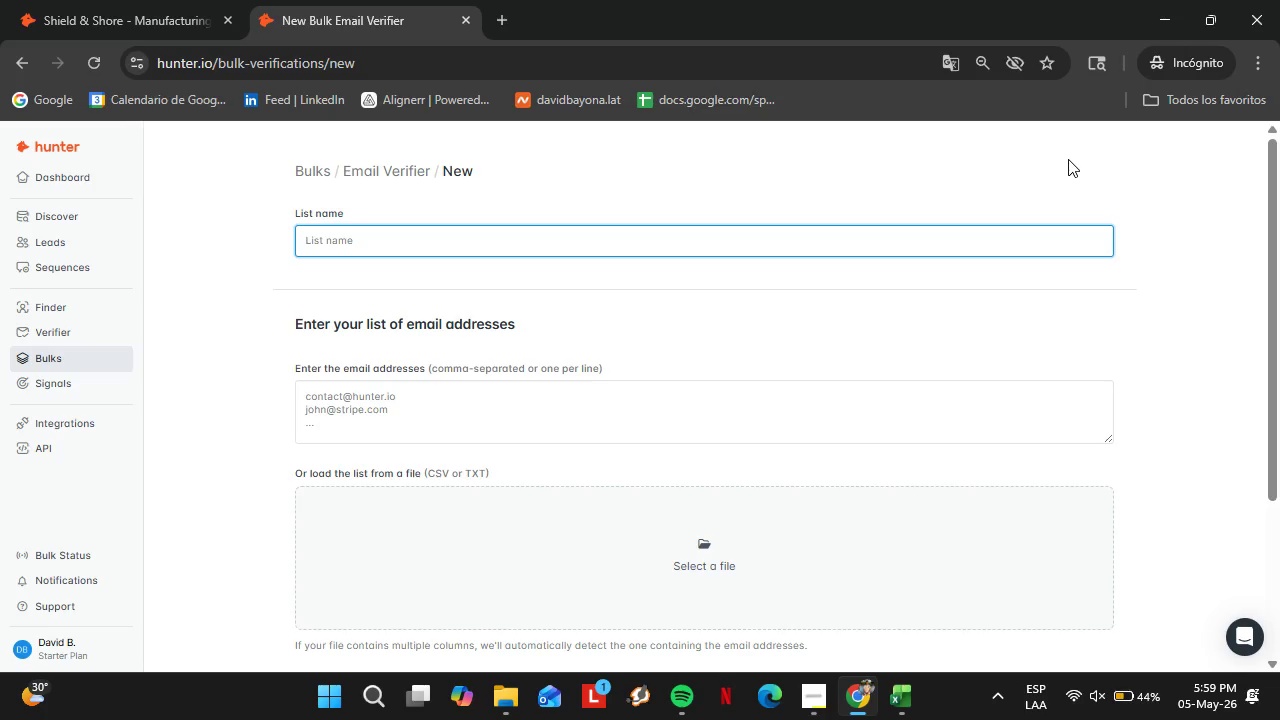 
wait(45.64)
 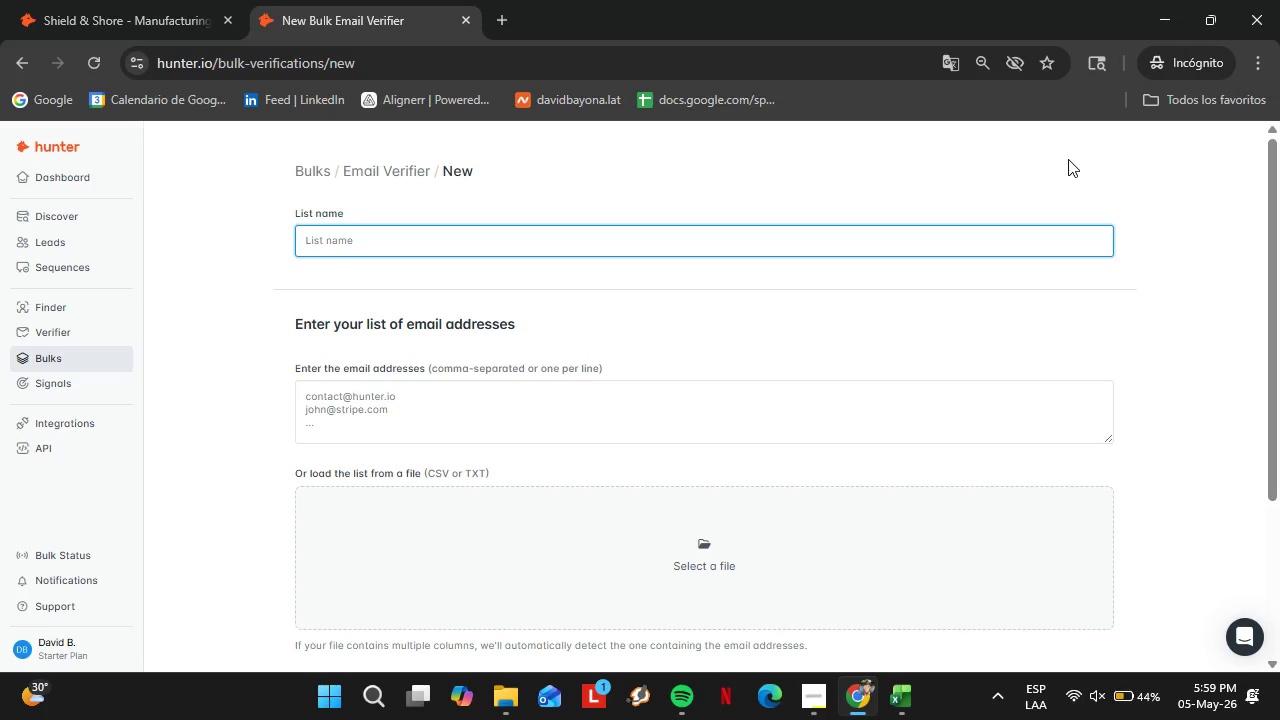 
left_click([811, 691])